 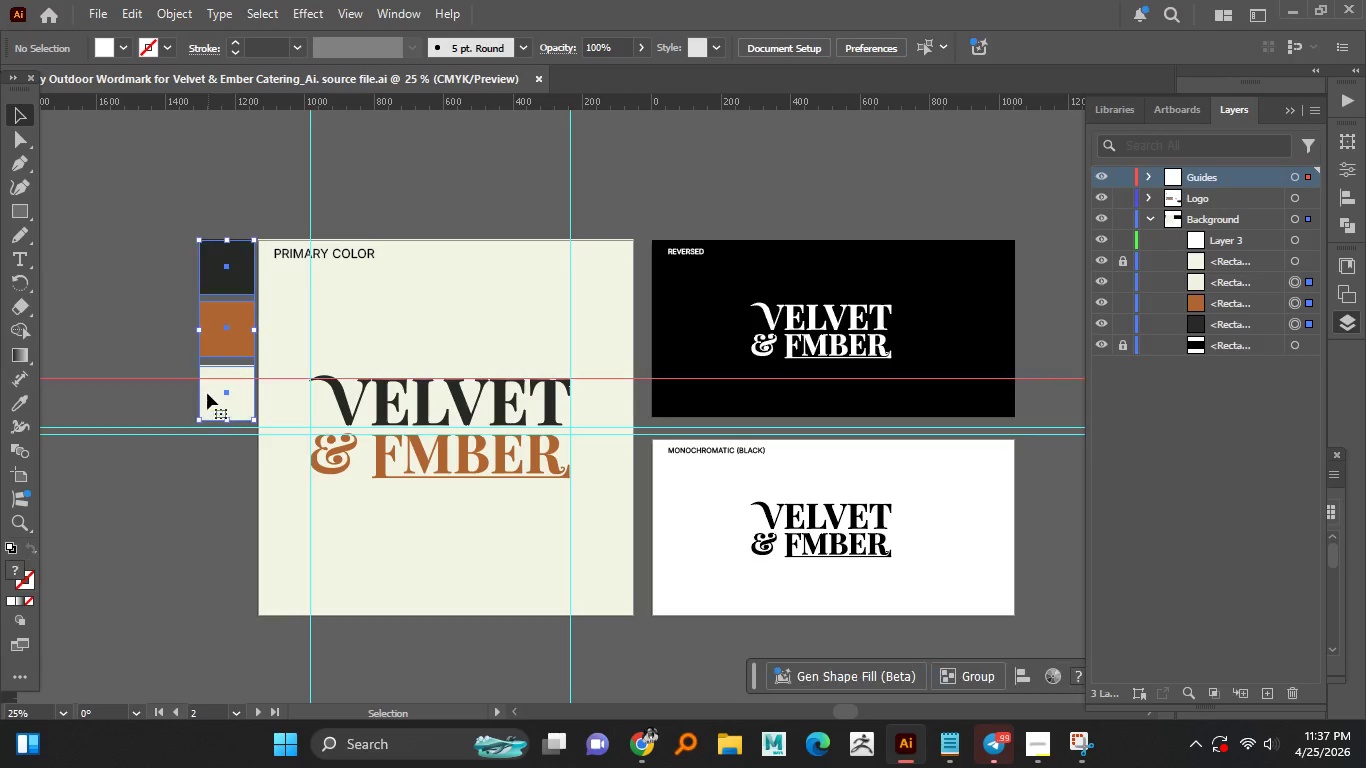 
left_click([172, 325])
 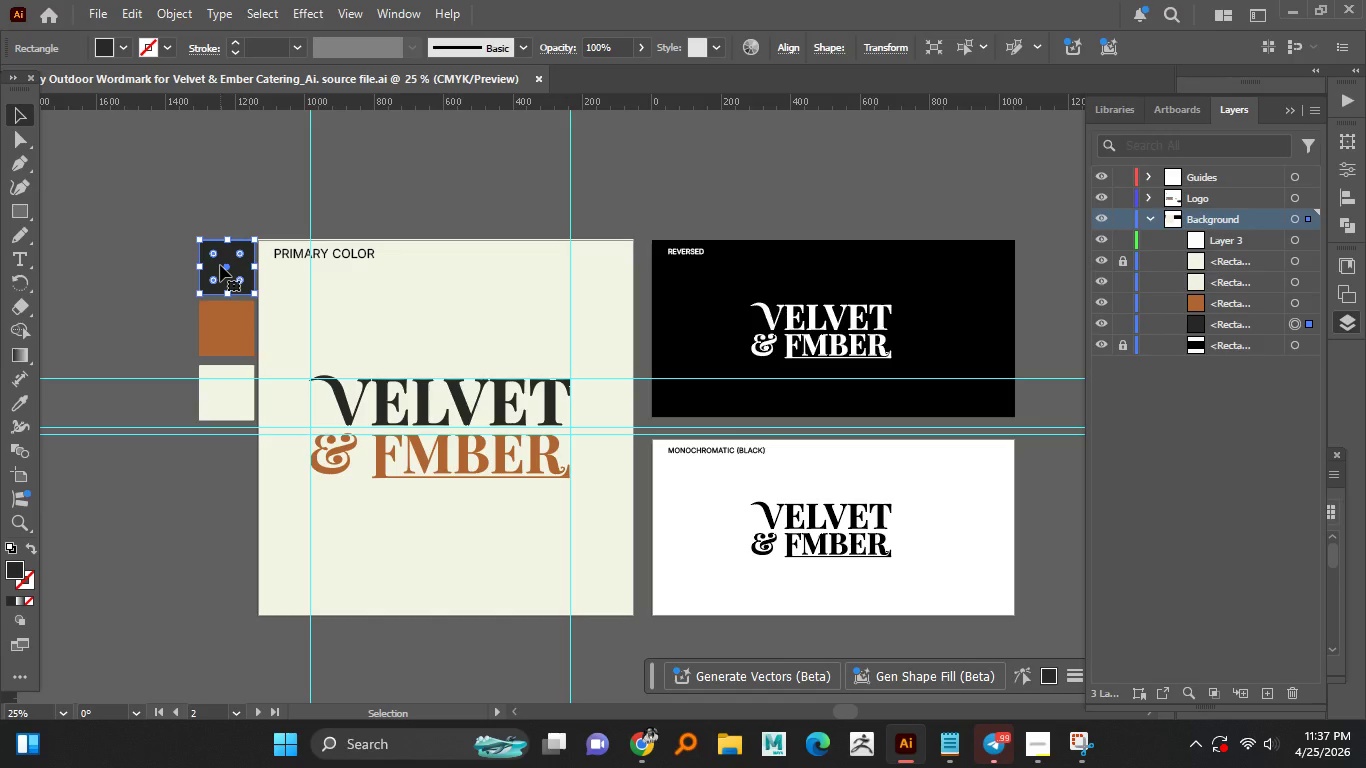 
key(Delete)
 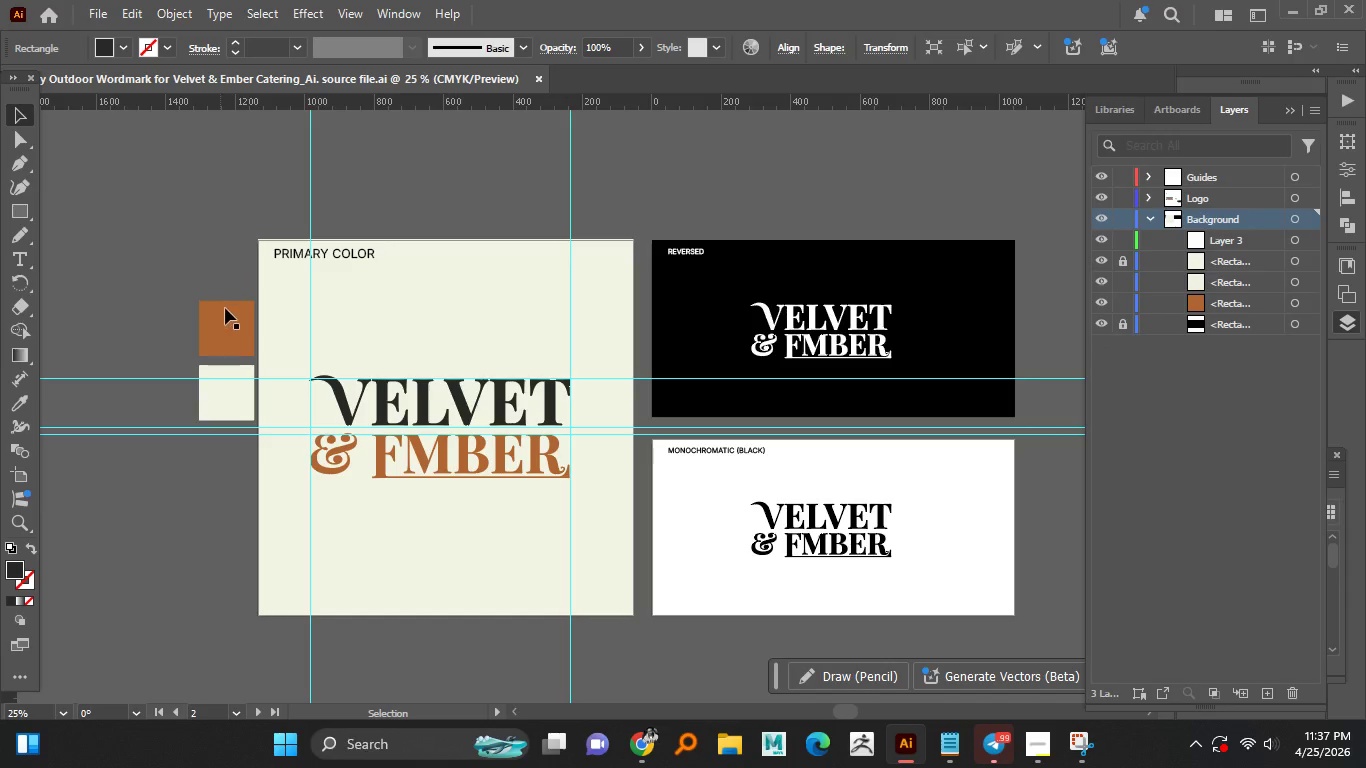 
left_click([227, 311])
 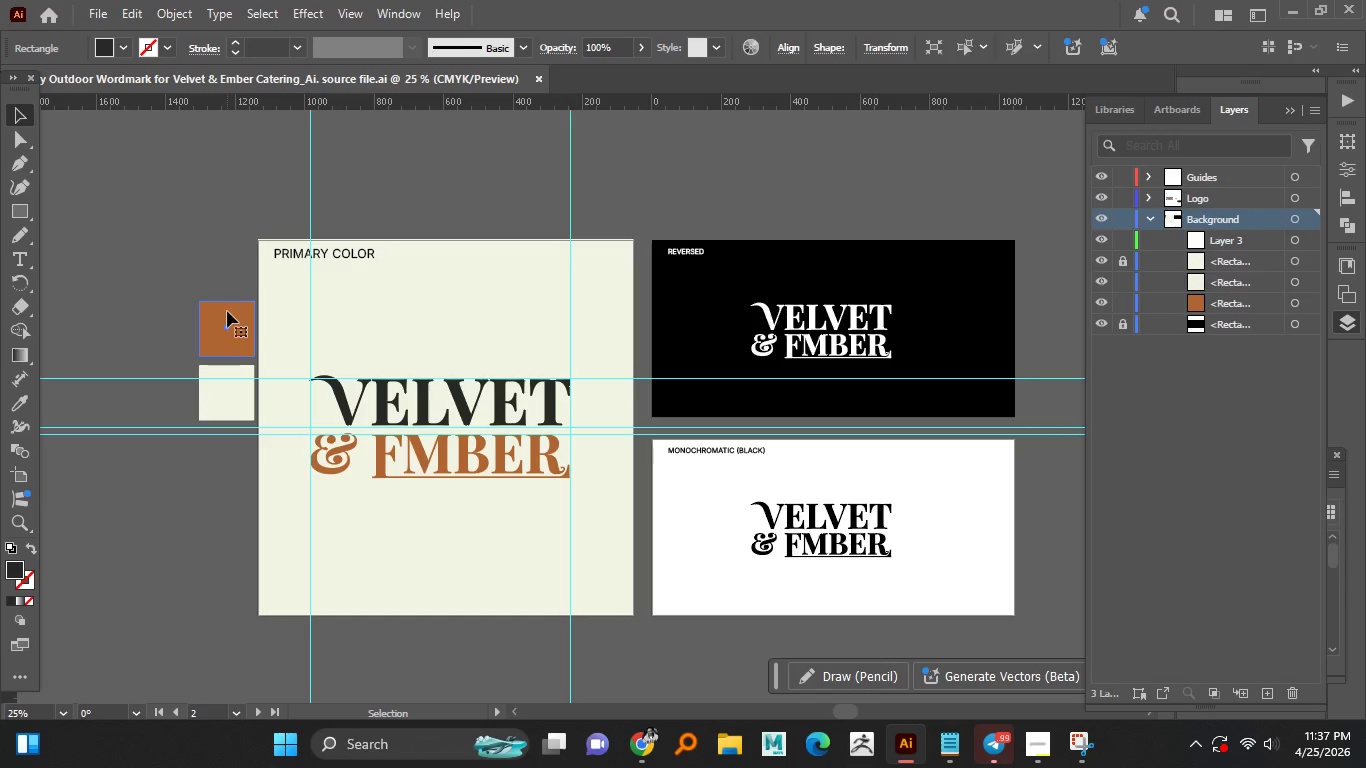 
key(Delete)
 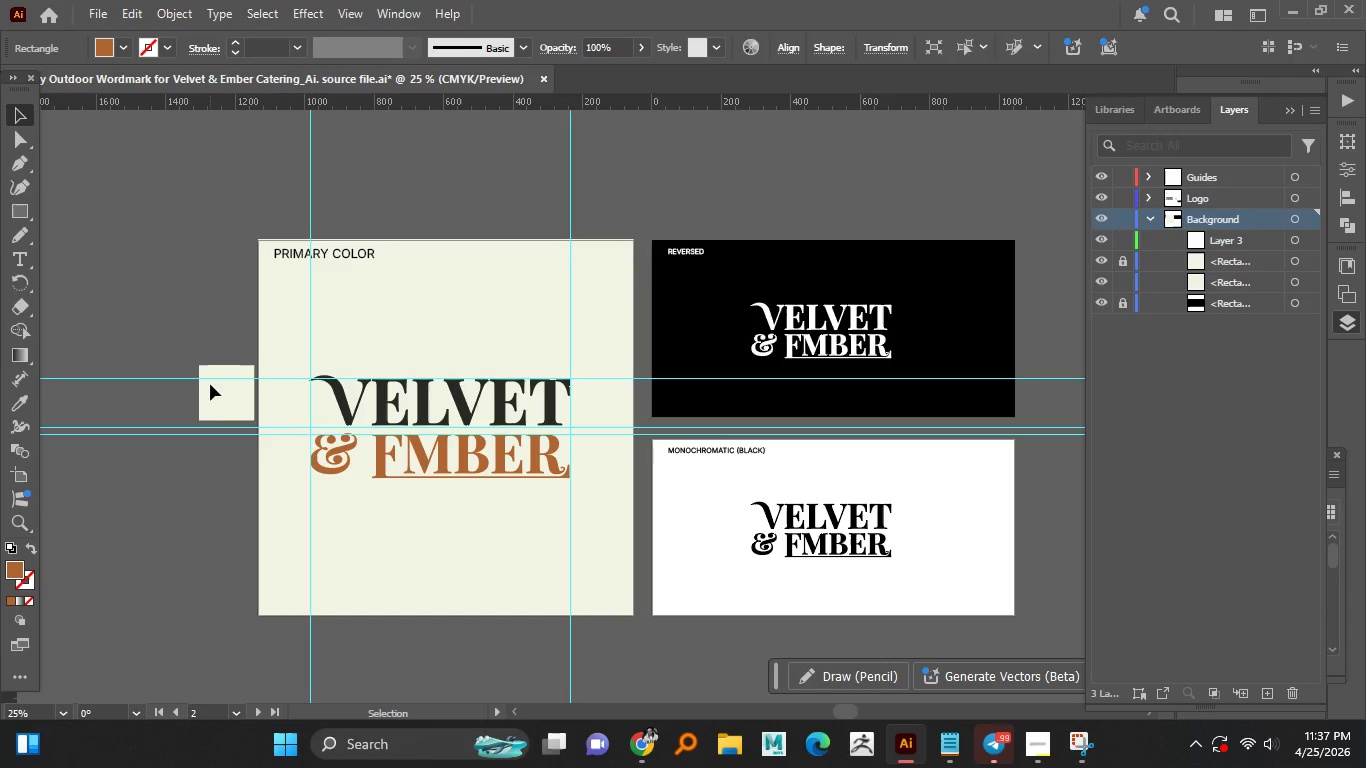 
left_click([216, 403])
 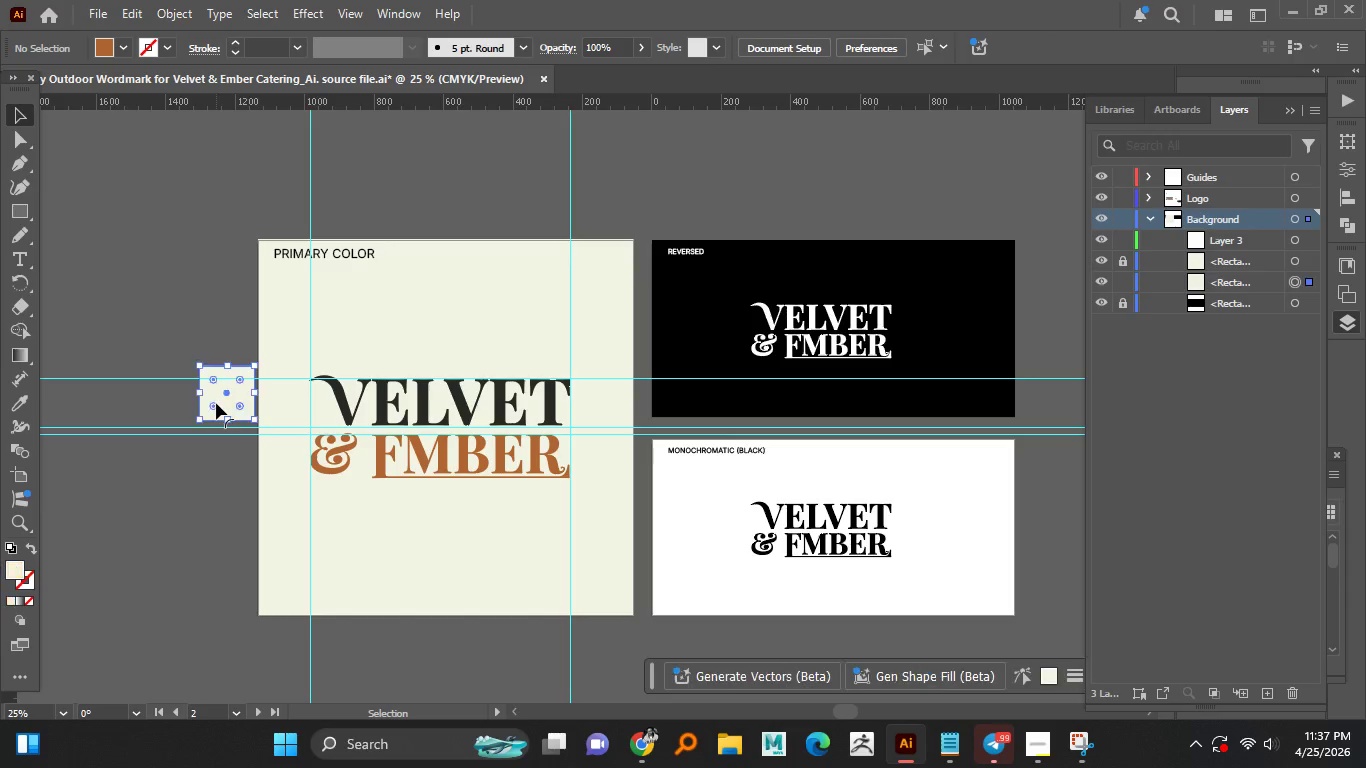 
key(Delete)
 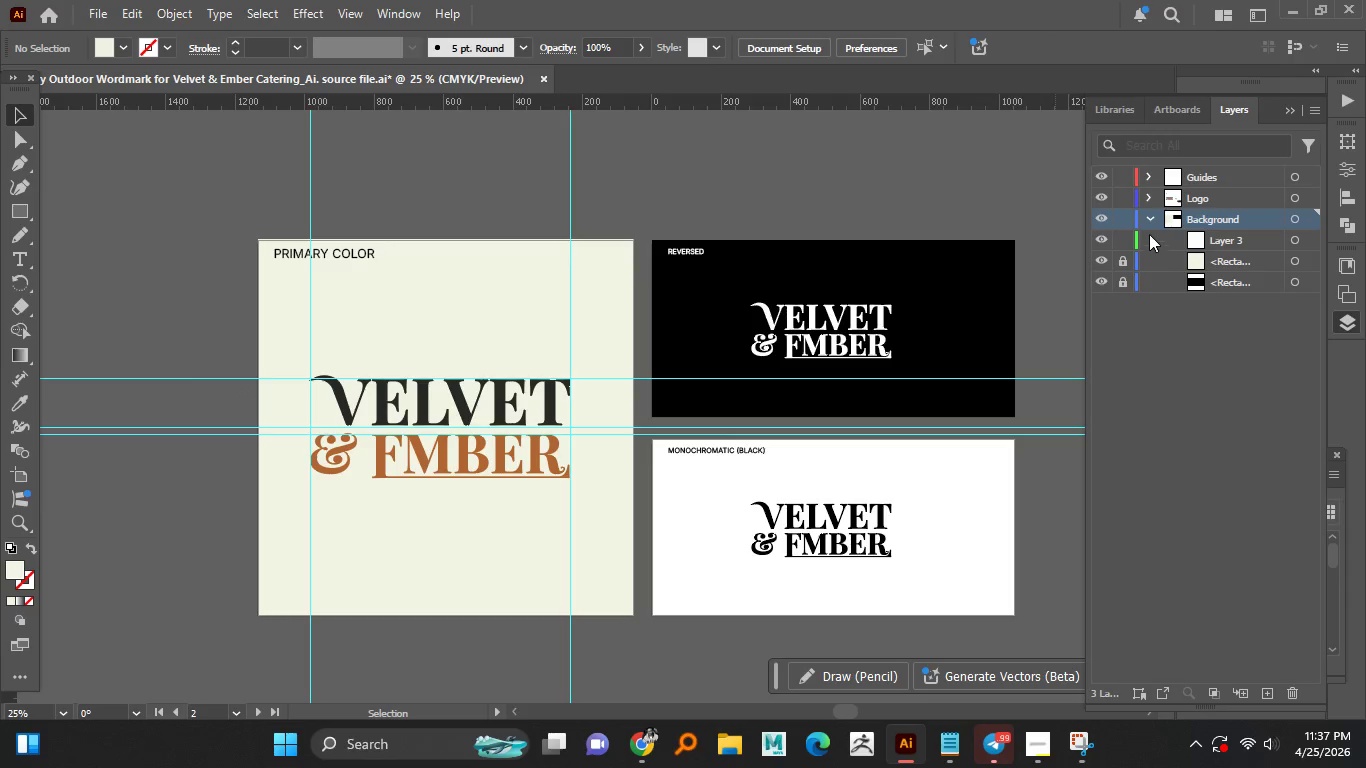 
left_click([1149, 223])
 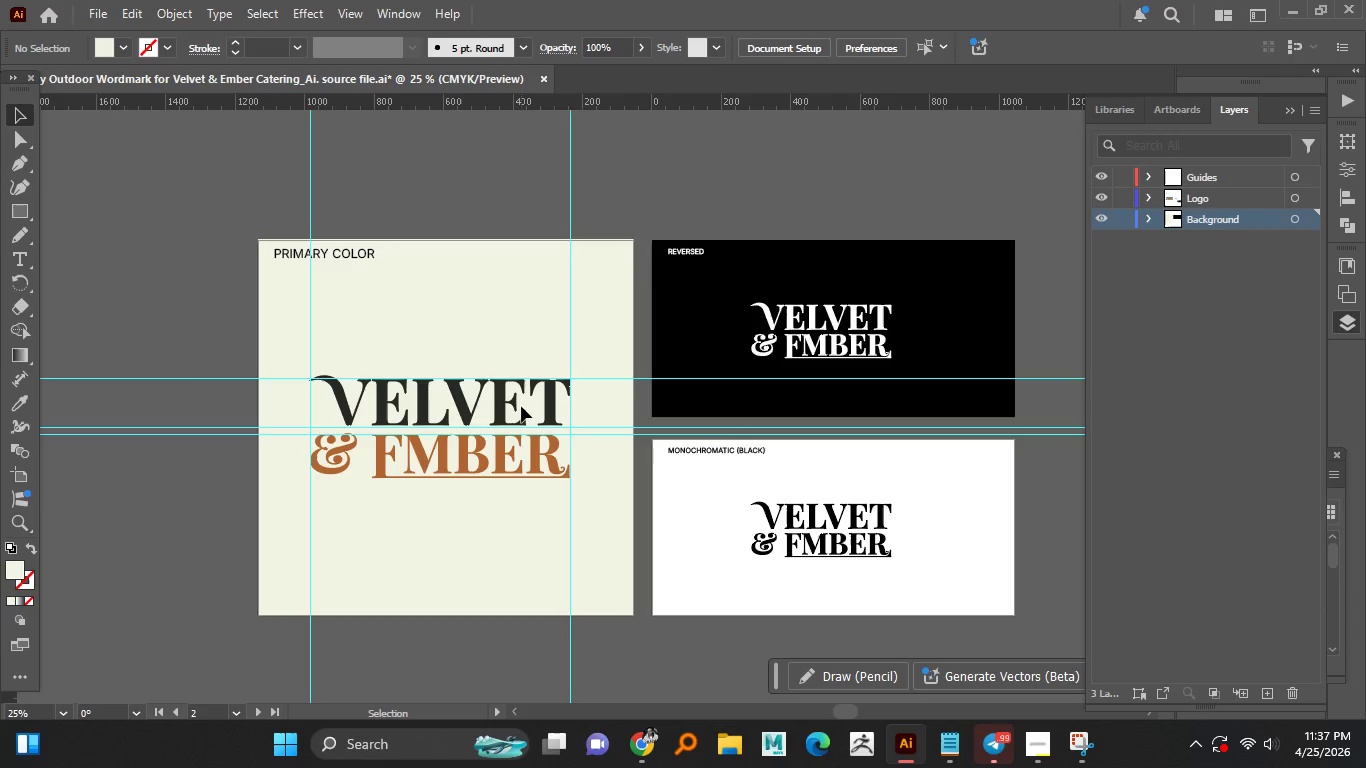 
left_click([508, 400])
 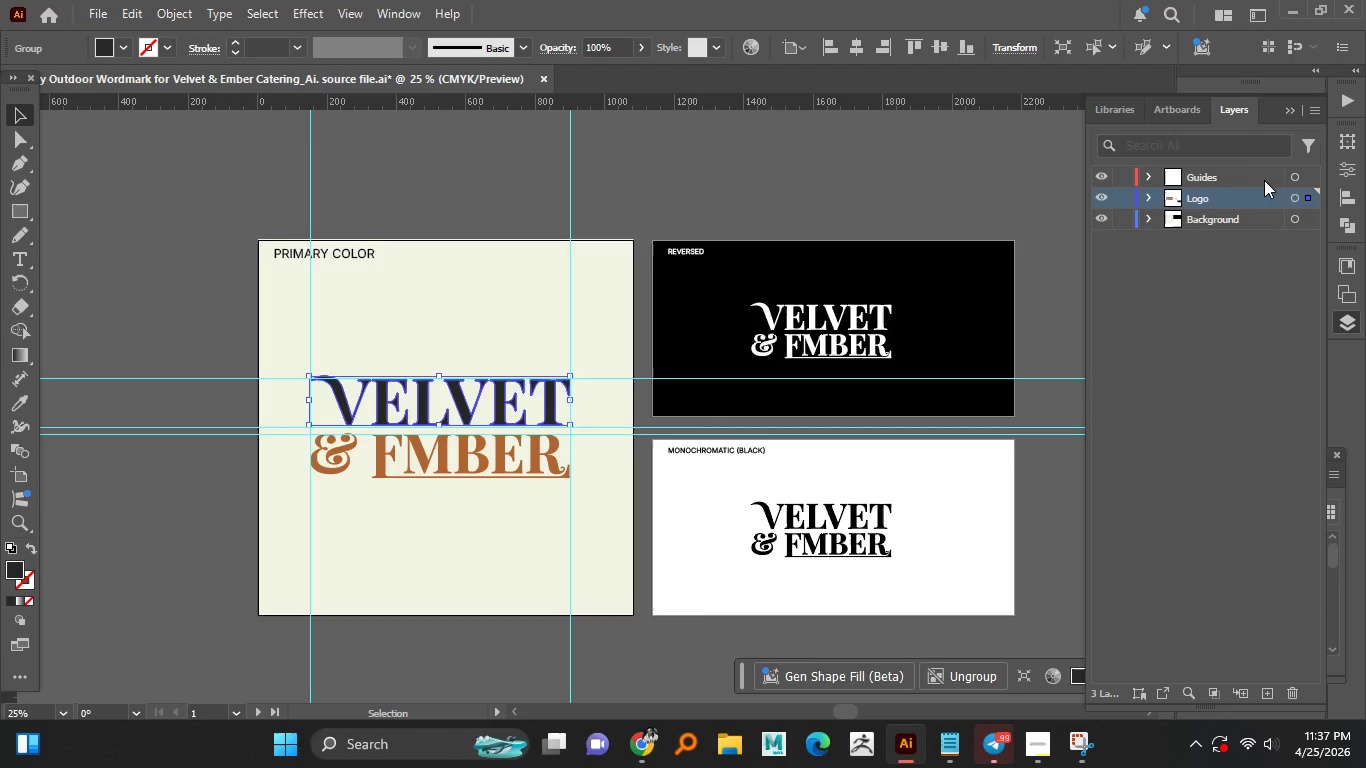 
left_click([1149, 201])
 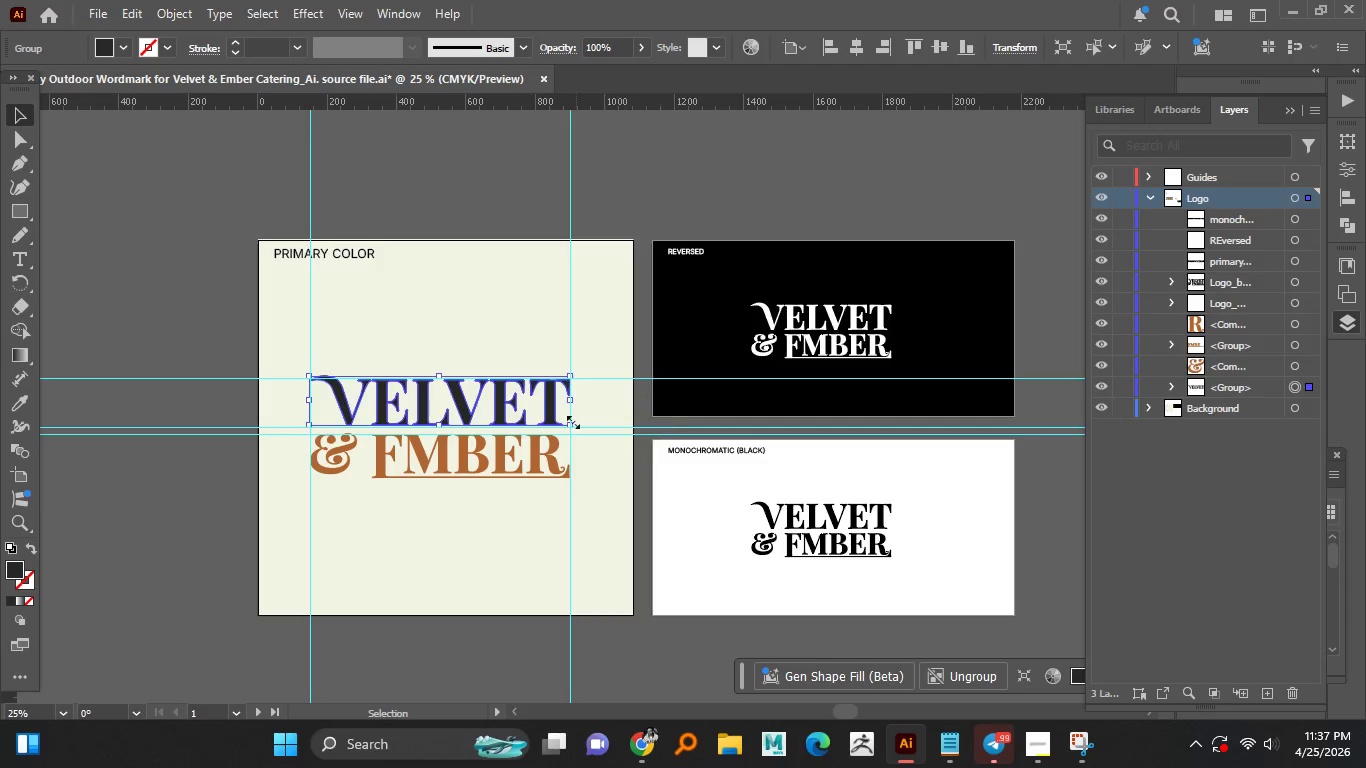 
hold_key(key=ShiftLeft, duration=1.51)
left_click([337, 452])
 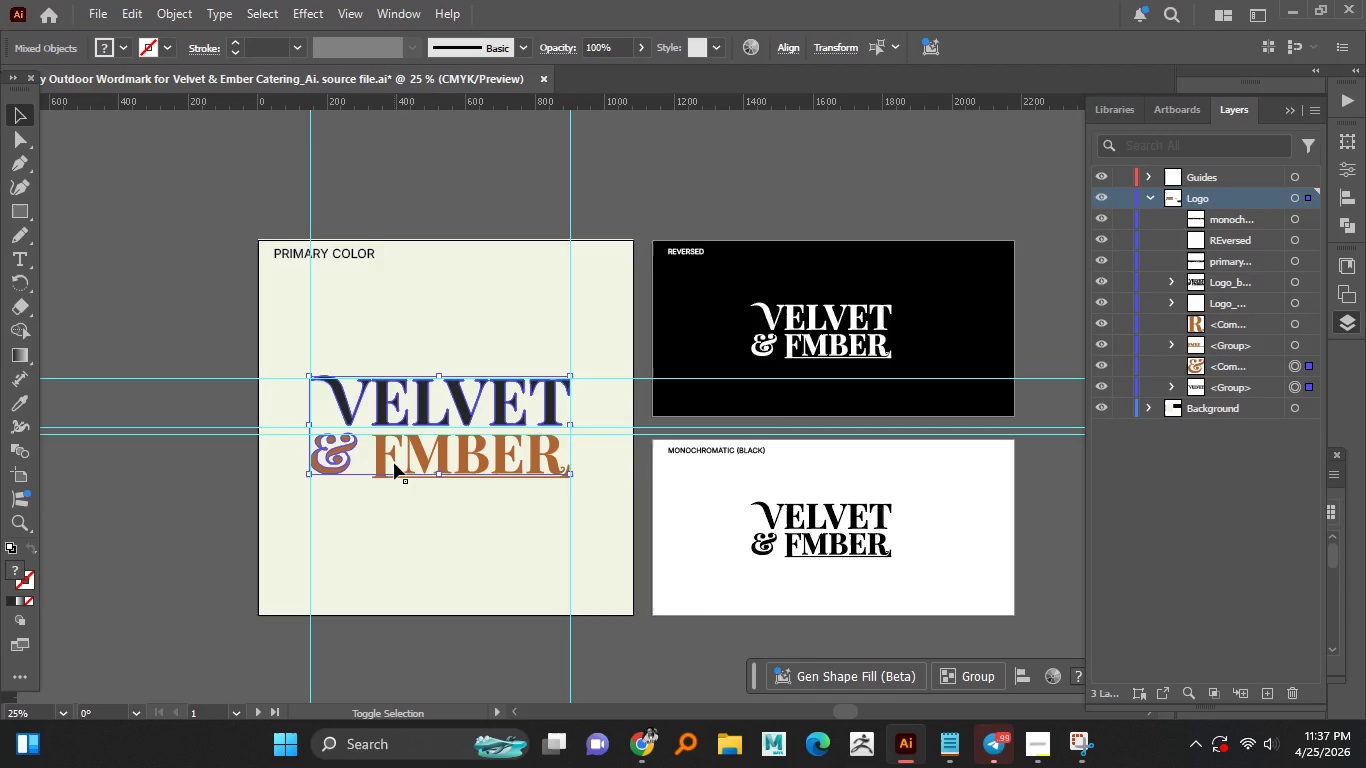 
left_click([394, 463])
 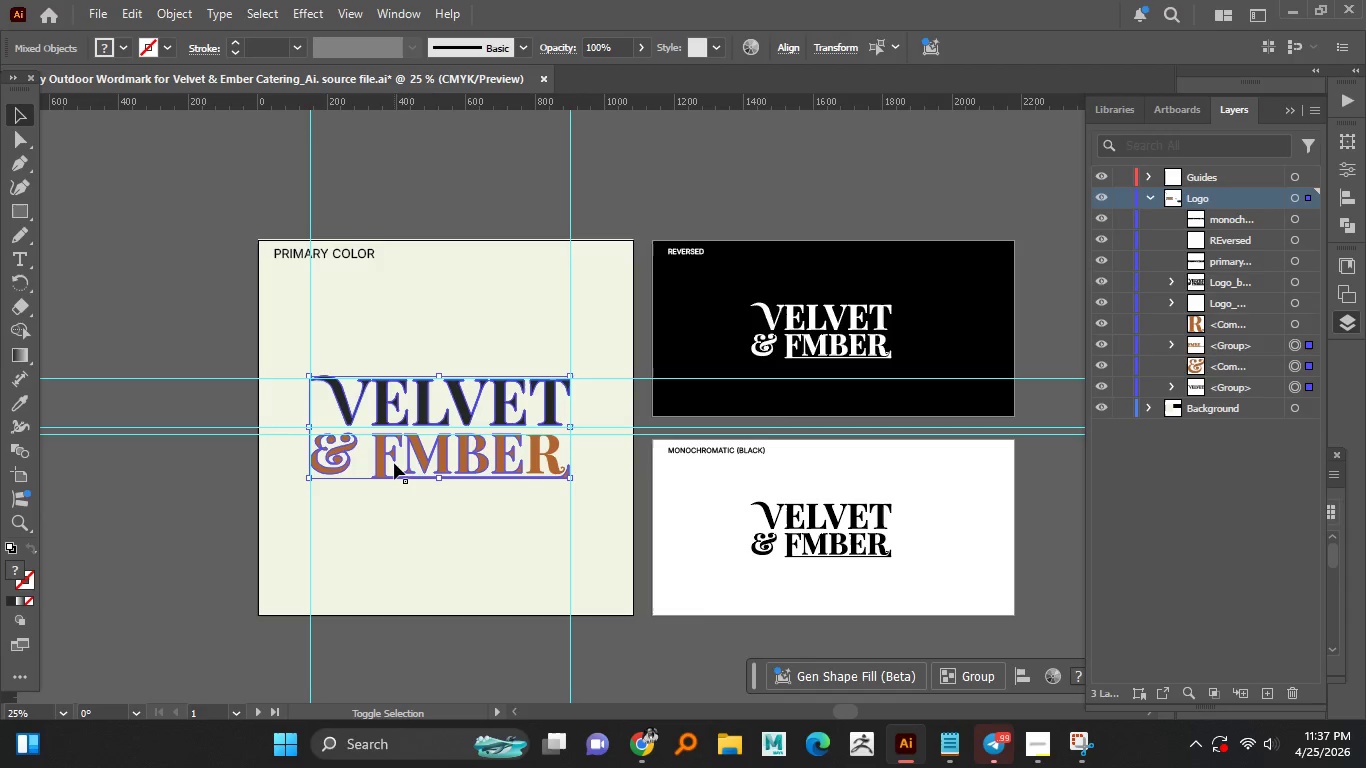 
key(Shift+ShiftLeft)
 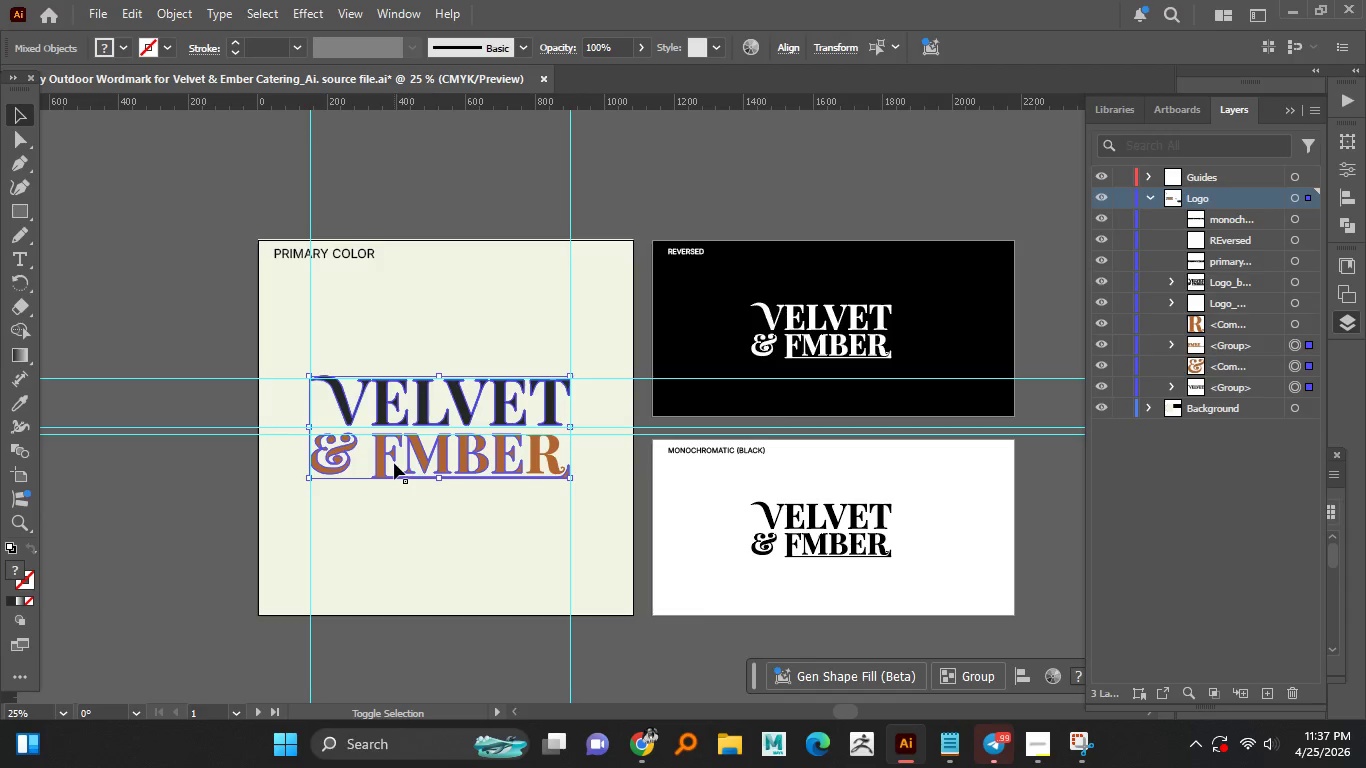 
key(Shift+ShiftLeft)
 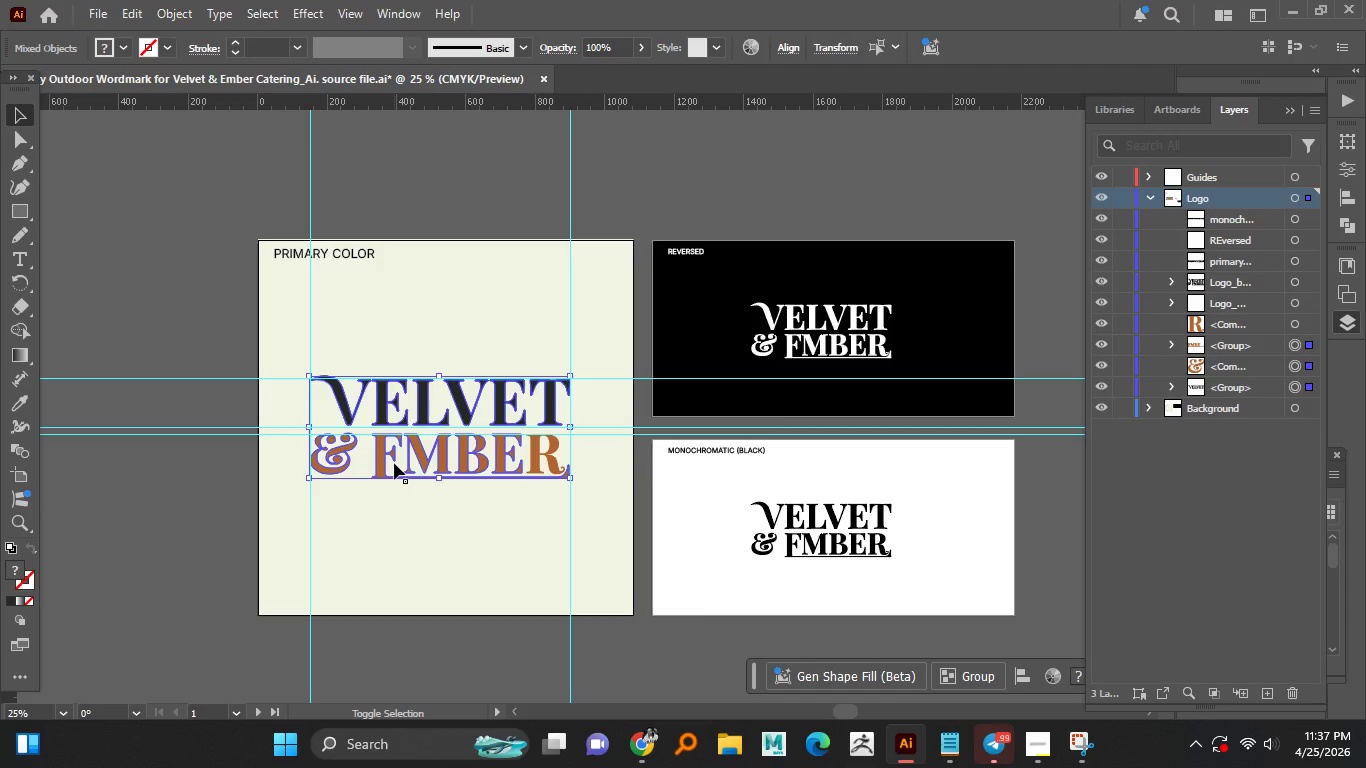 
key(Shift+ShiftLeft)
 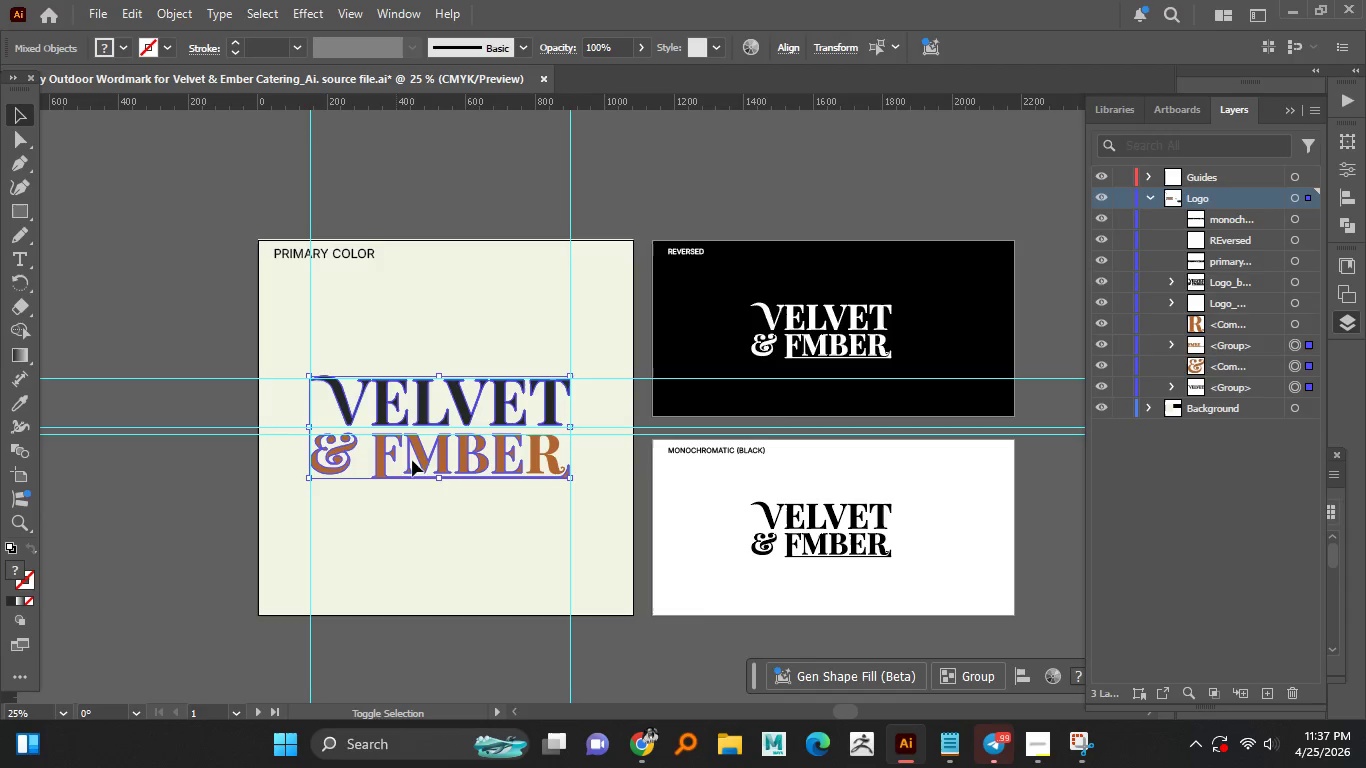 
key(Shift+ShiftLeft)
 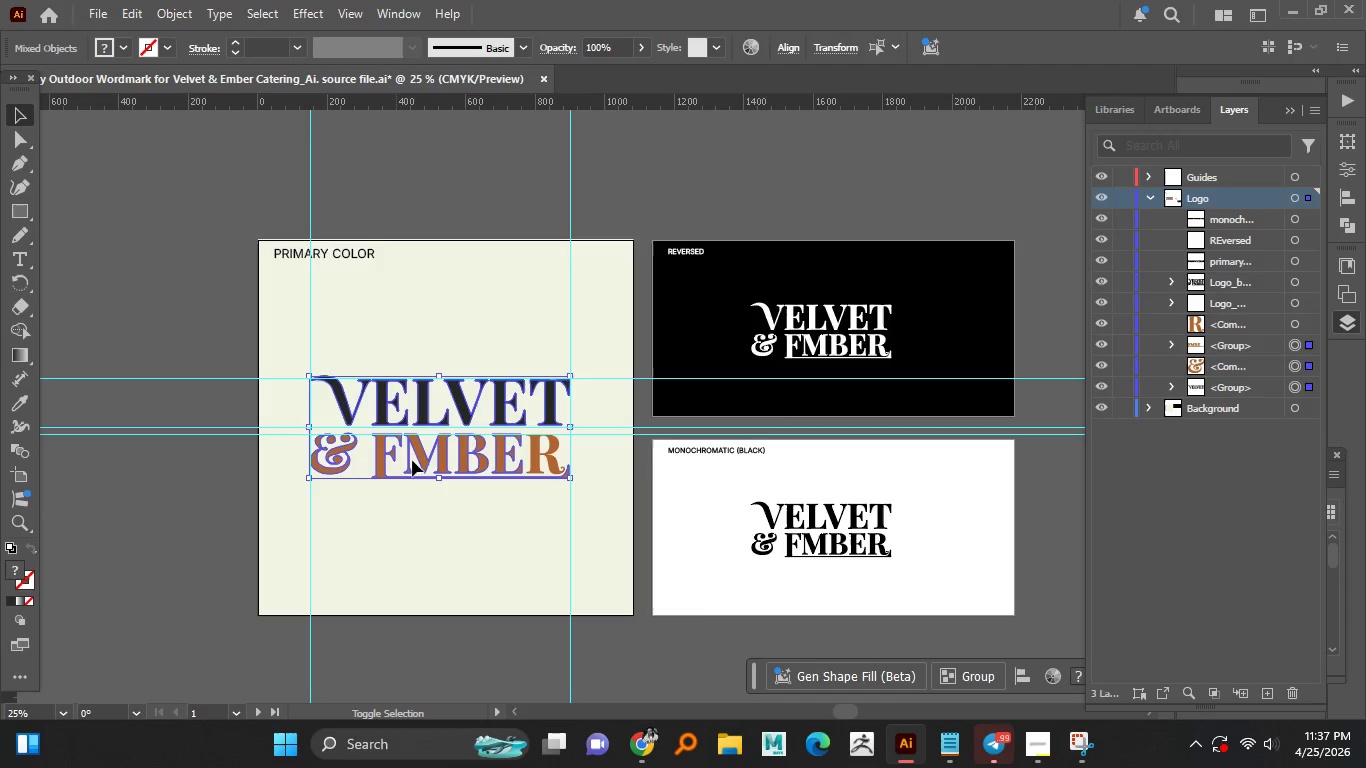 
key(Shift+ShiftLeft)
 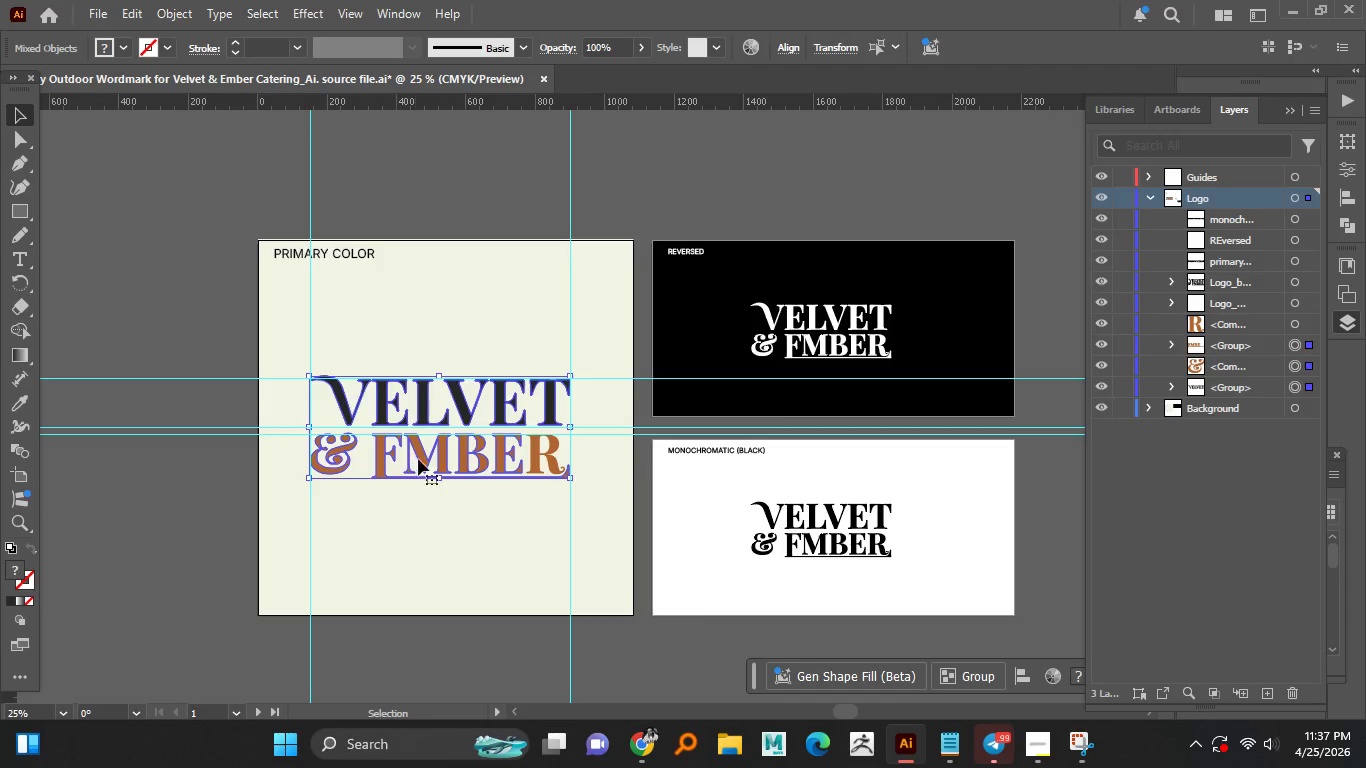 
key(Shift+ShiftLeft)
 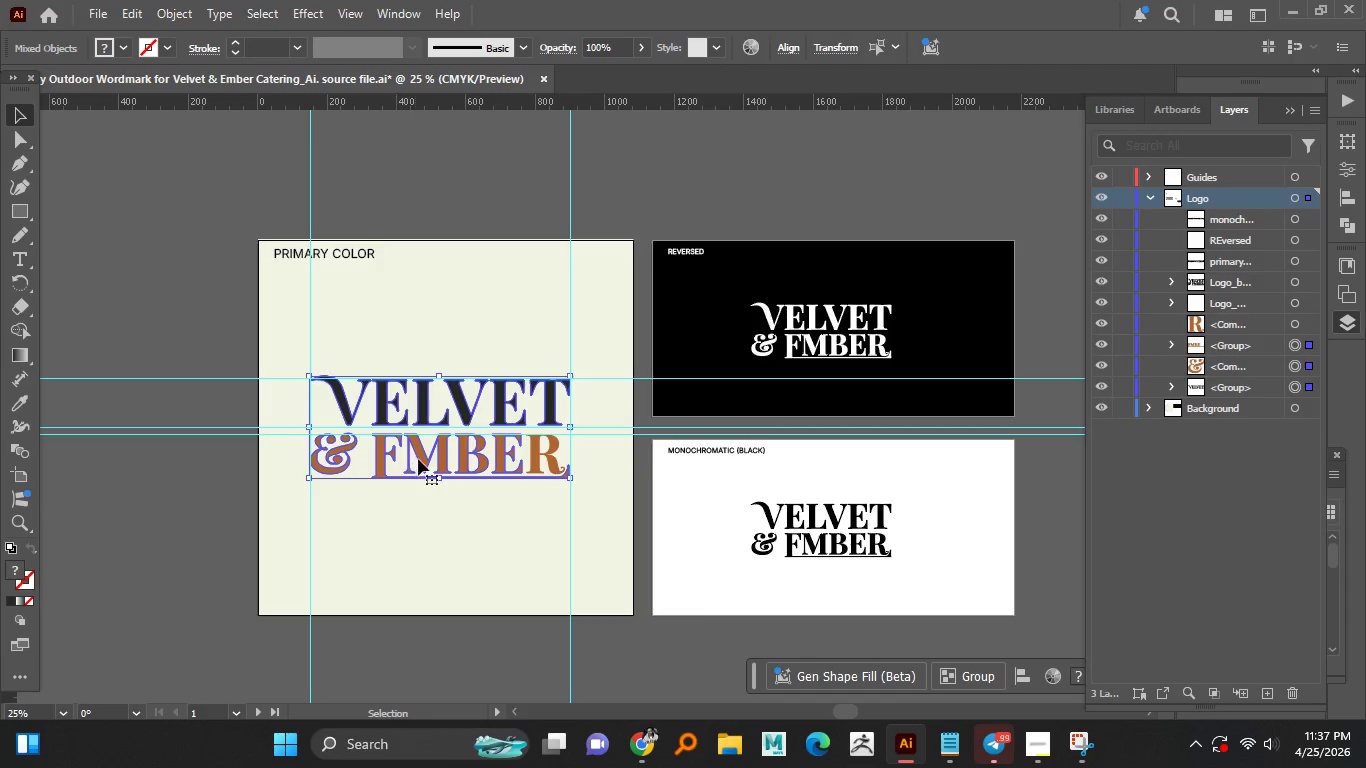 
key(Shift+ShiftLeft)
 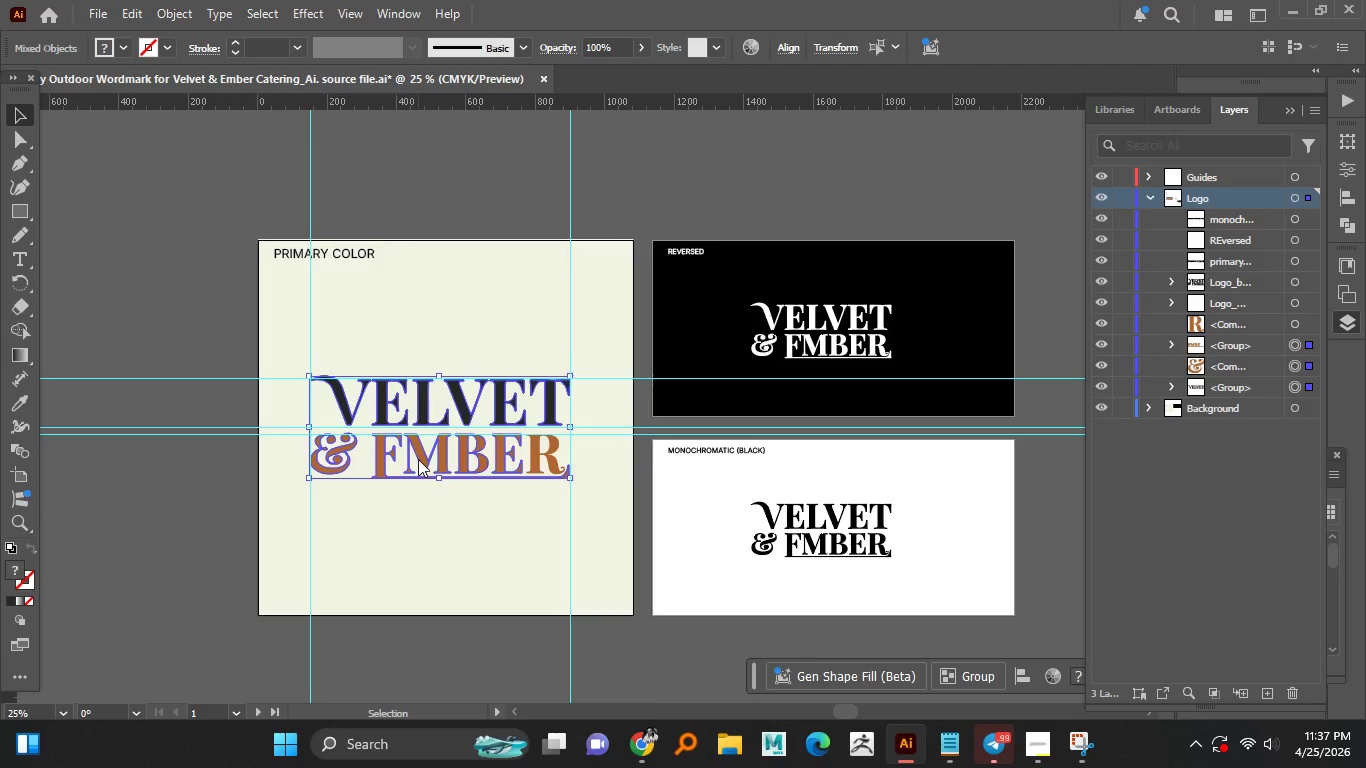 
right_click([418, 459])
 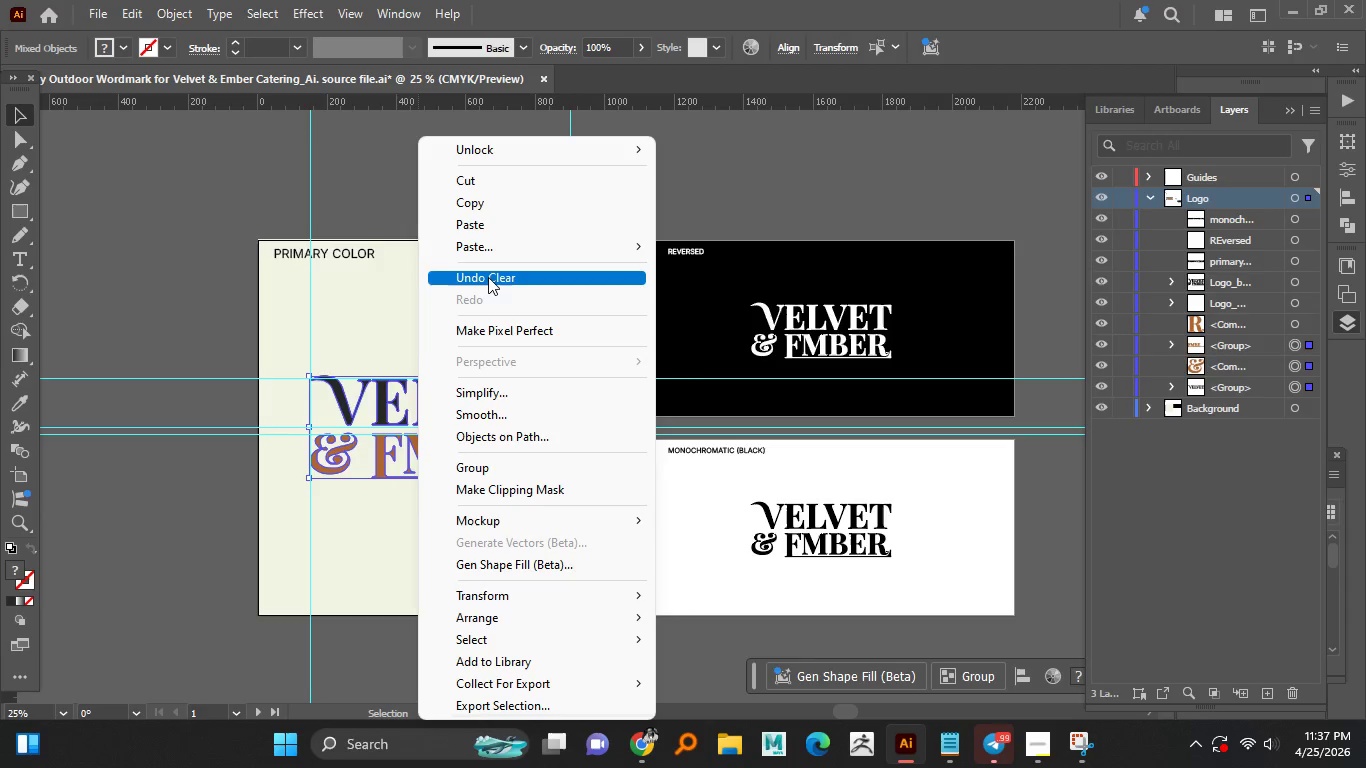 
left_click([487, 462])
 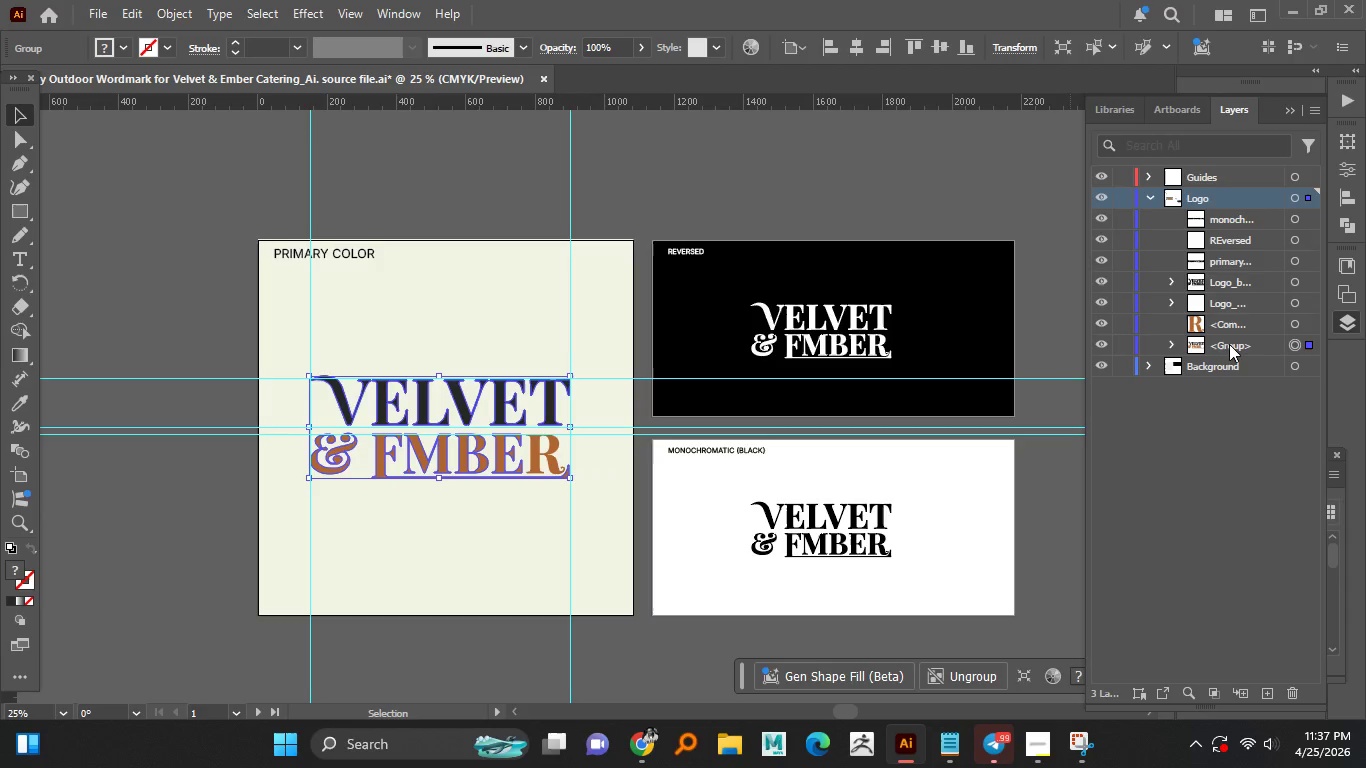 
double_click([1229, 347])
 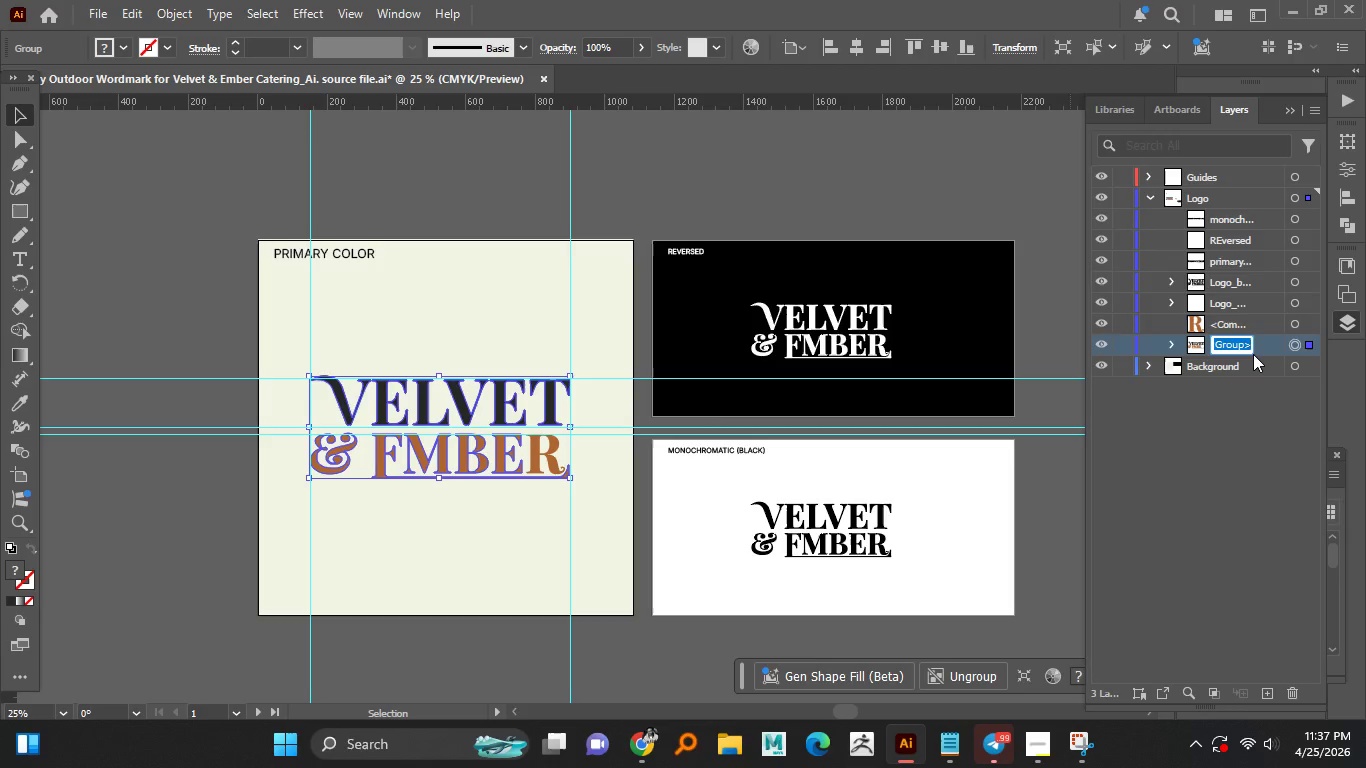 
key(Control+Z)
 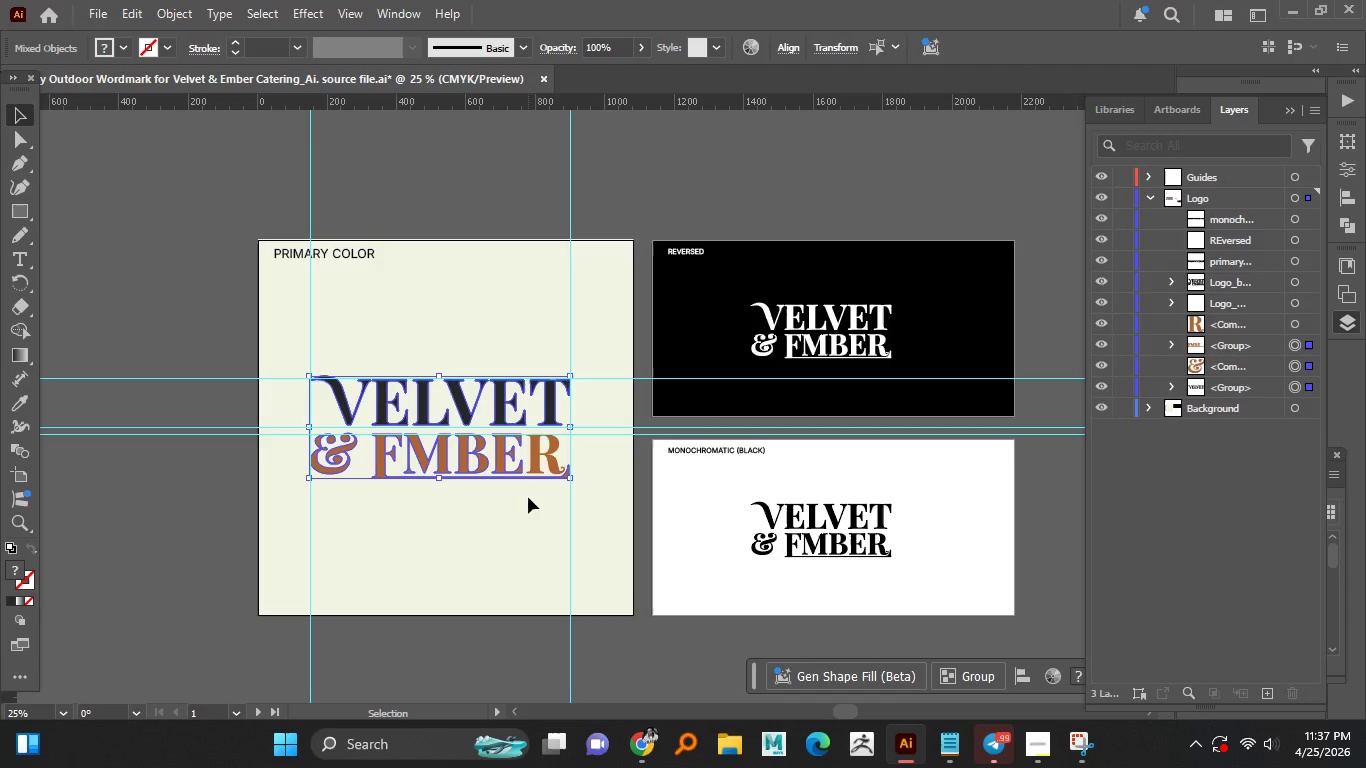 
hold_key(key=ShiftLeft, duration=0.92)
left_click([542, 458])
 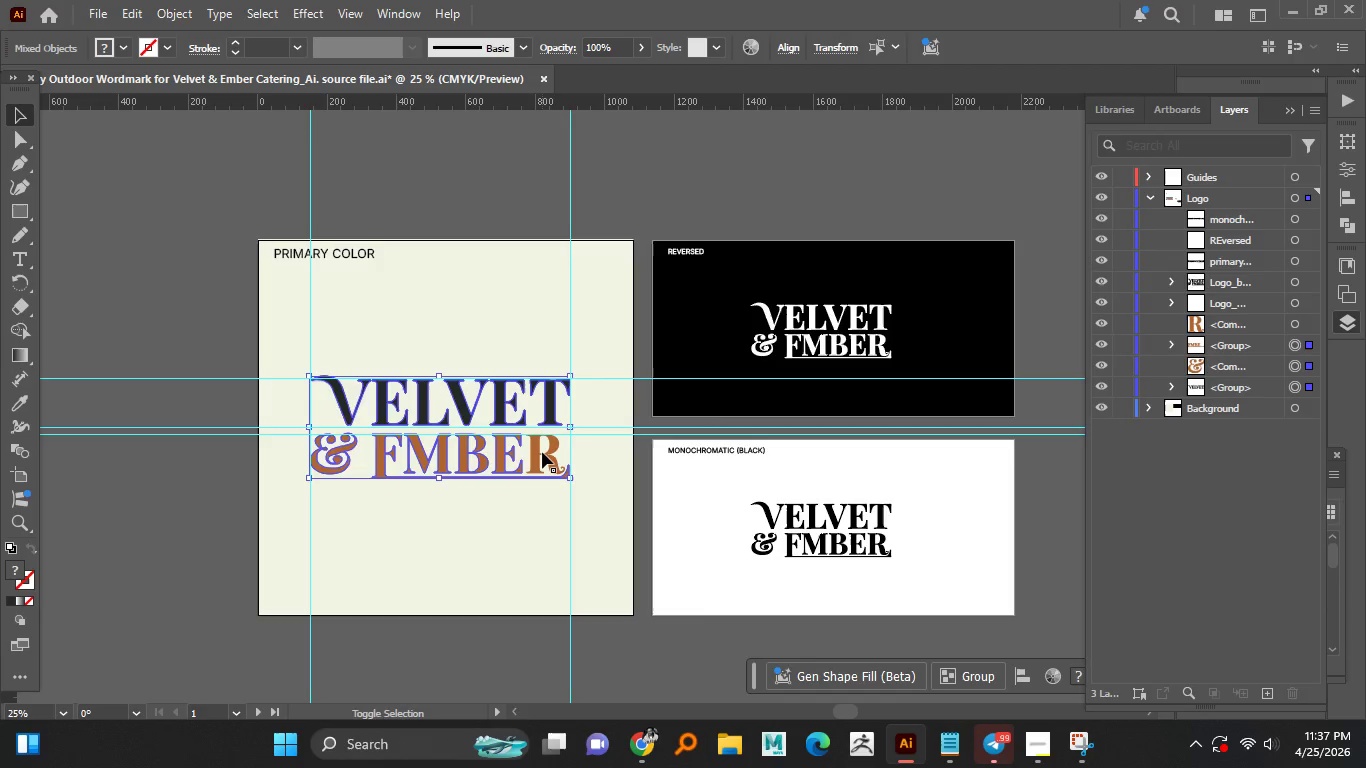 
hold_key(key=ControlLeft, duration=0.67)
left_click([542, 452])
 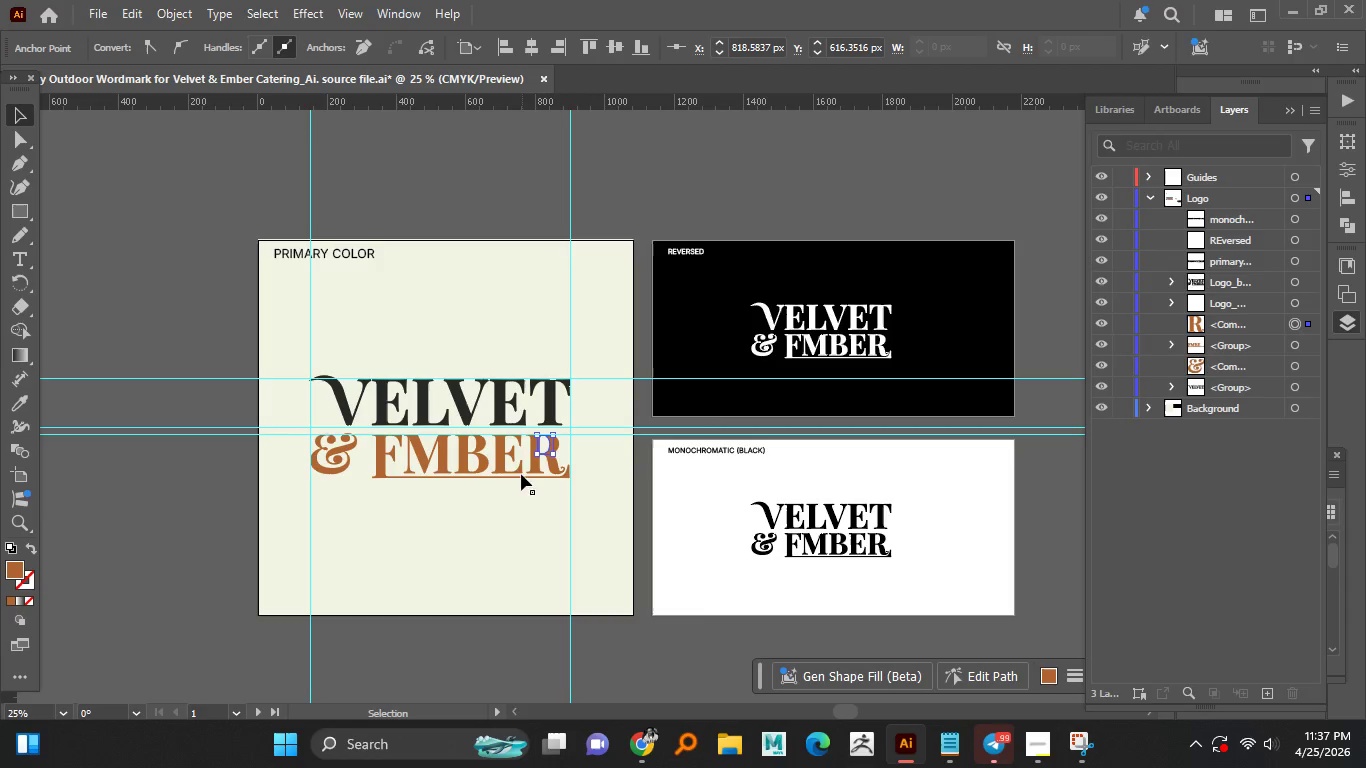 
left_click([512, 492])
 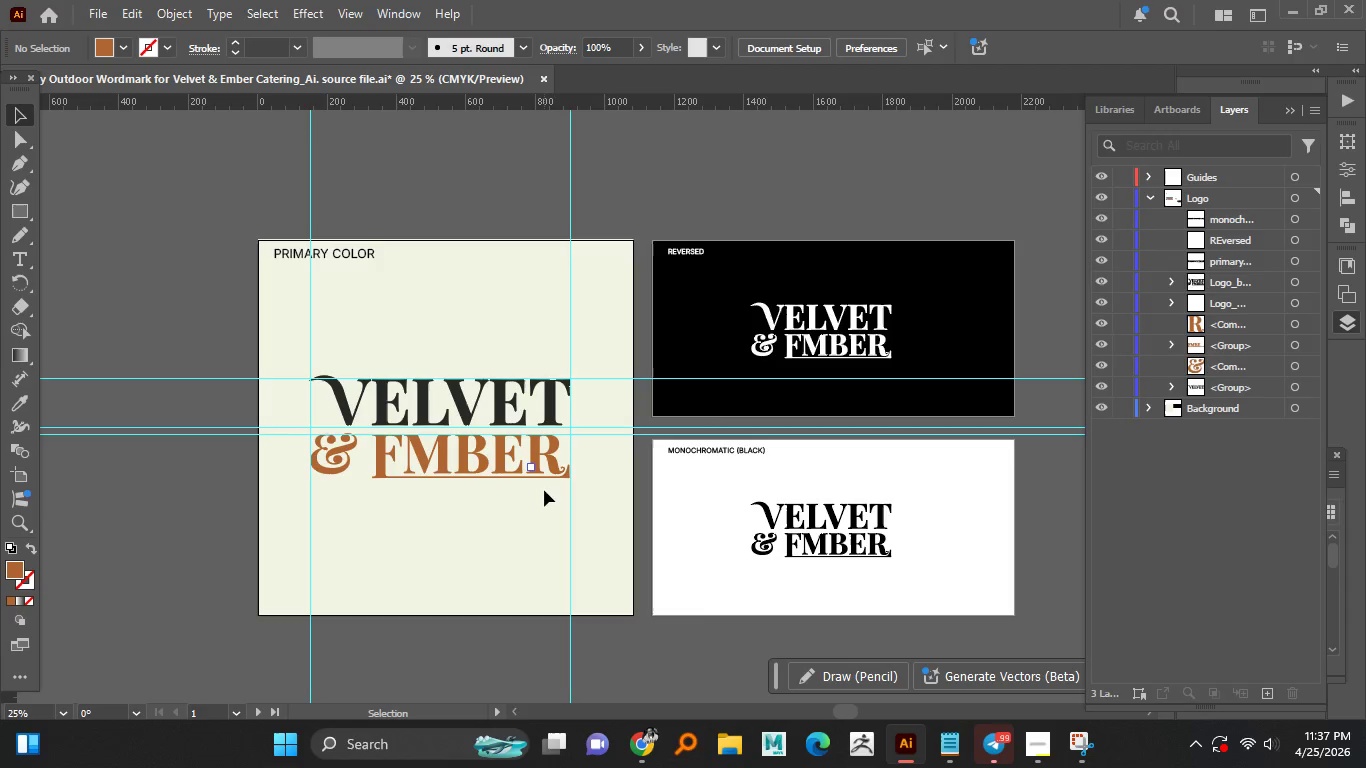 
left_click_drag(start_coordinate=[546, 489], to_coordinate=[325, 449])
 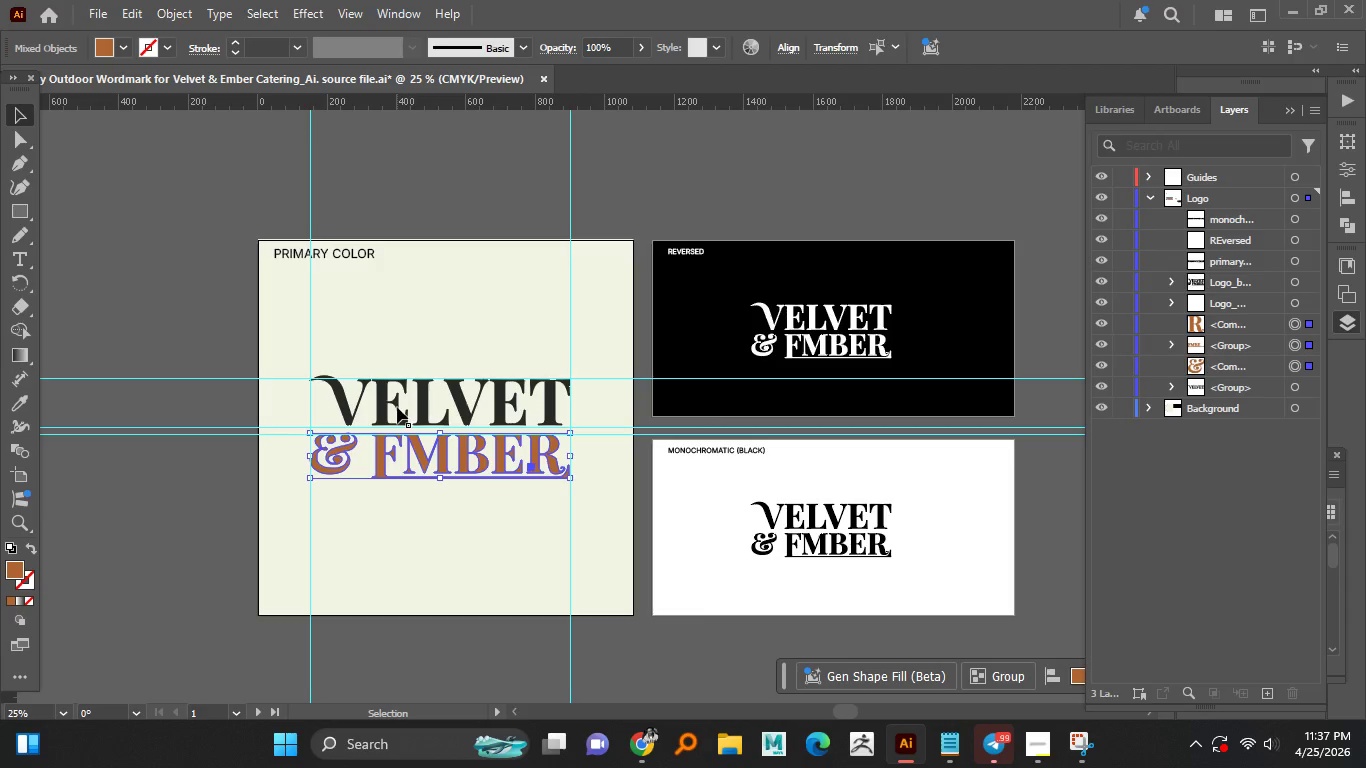 
hold_key(key=ControlLeft, duration=0.66)
 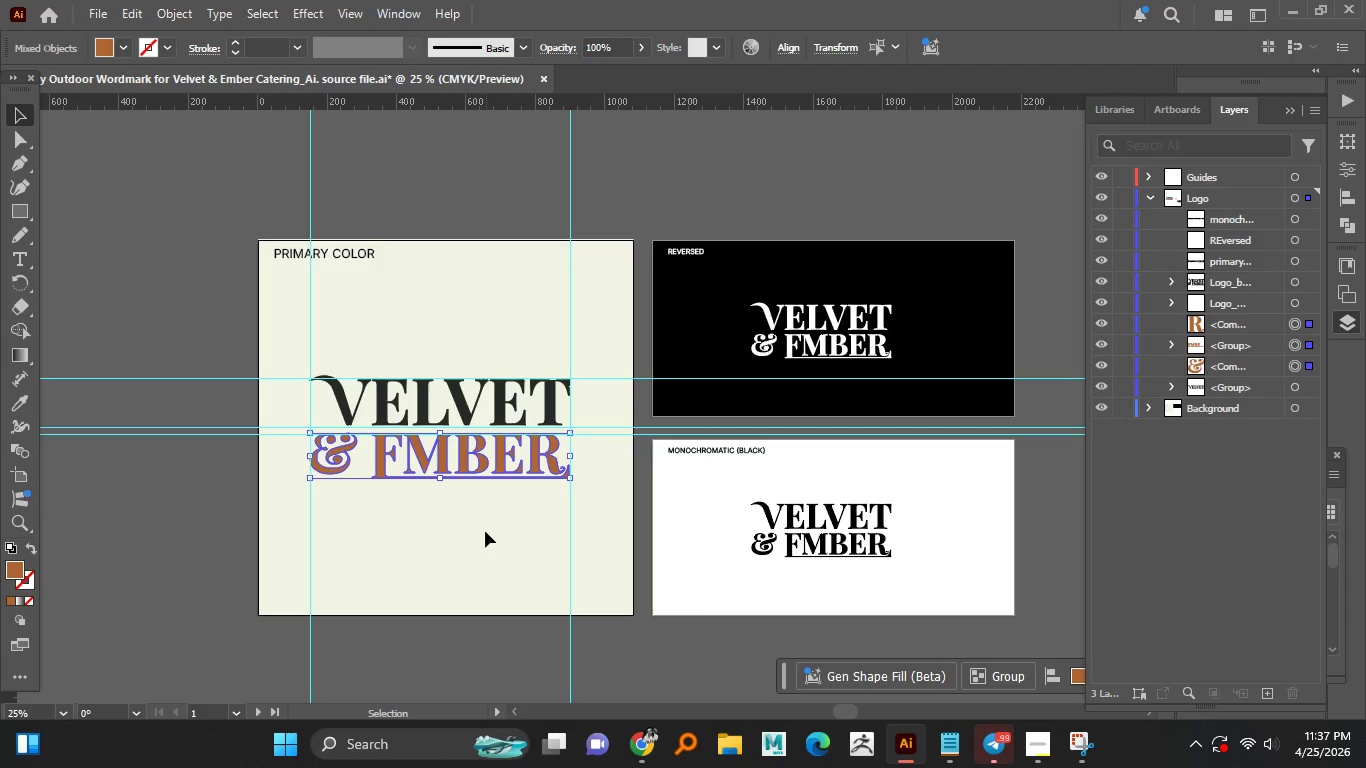 
hold_key(key=MetaLeft, duration=1.47)
scroll: coordinate [476, 493], scroll_direction: up, amount: 1.0
 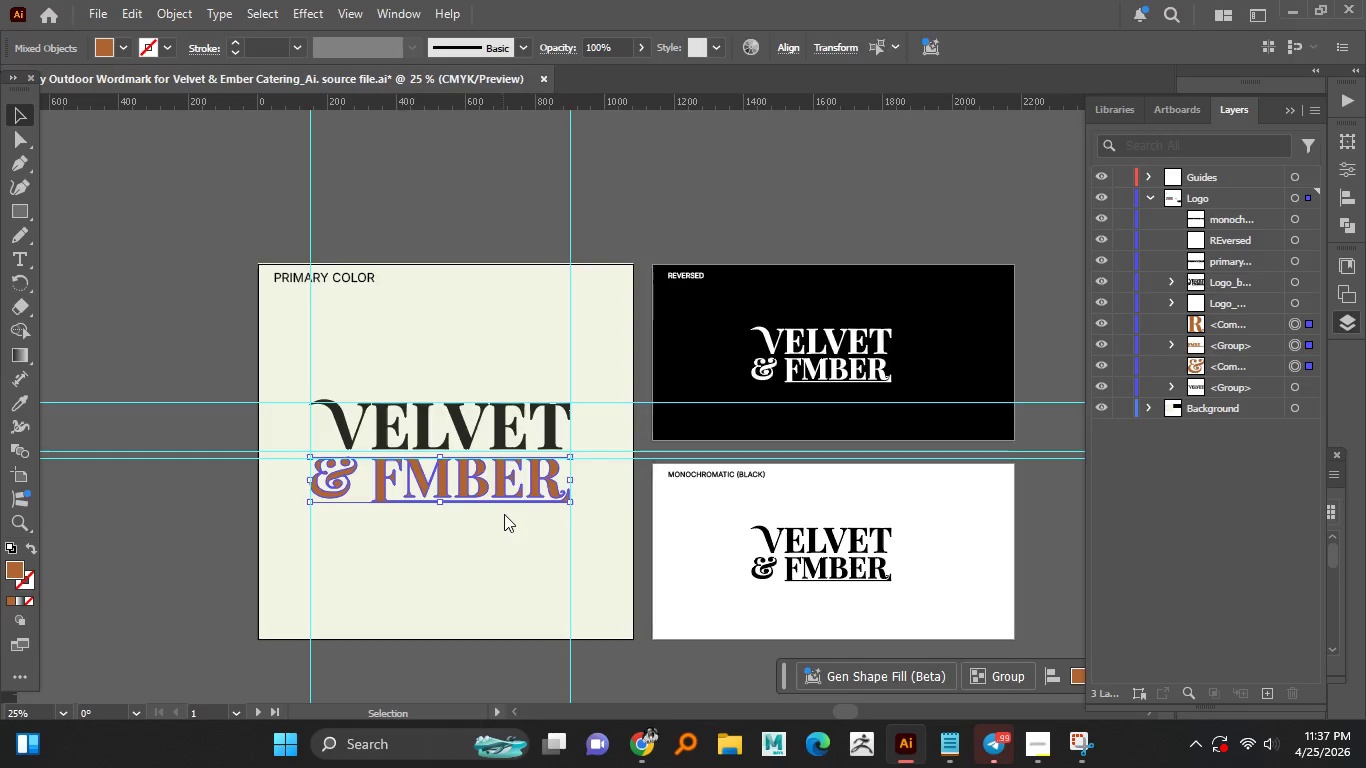 
key(Meta+MetaLeft)
 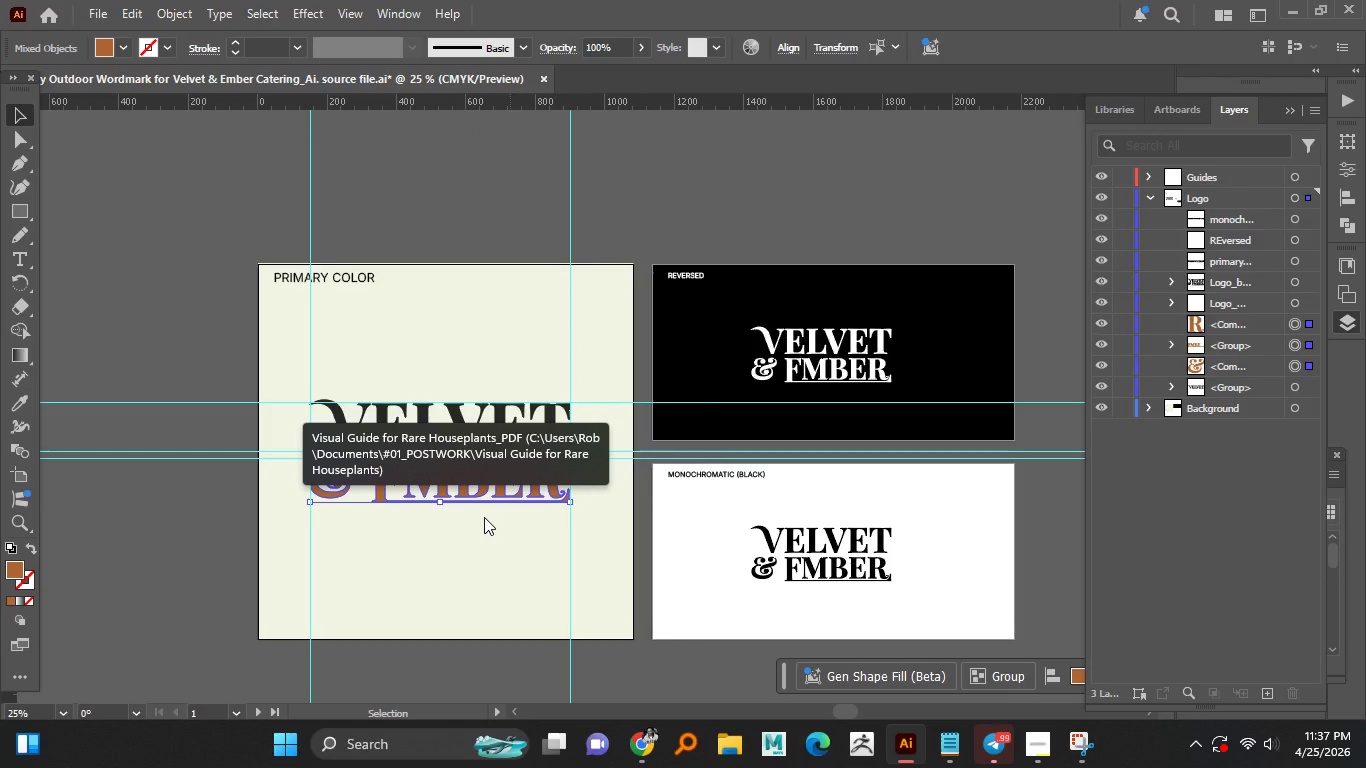 
hold_key(key=ControlLeft, duration=0.39)
scroll: coordinate [484, 517], scroll_direction: up, amount: 1.0
 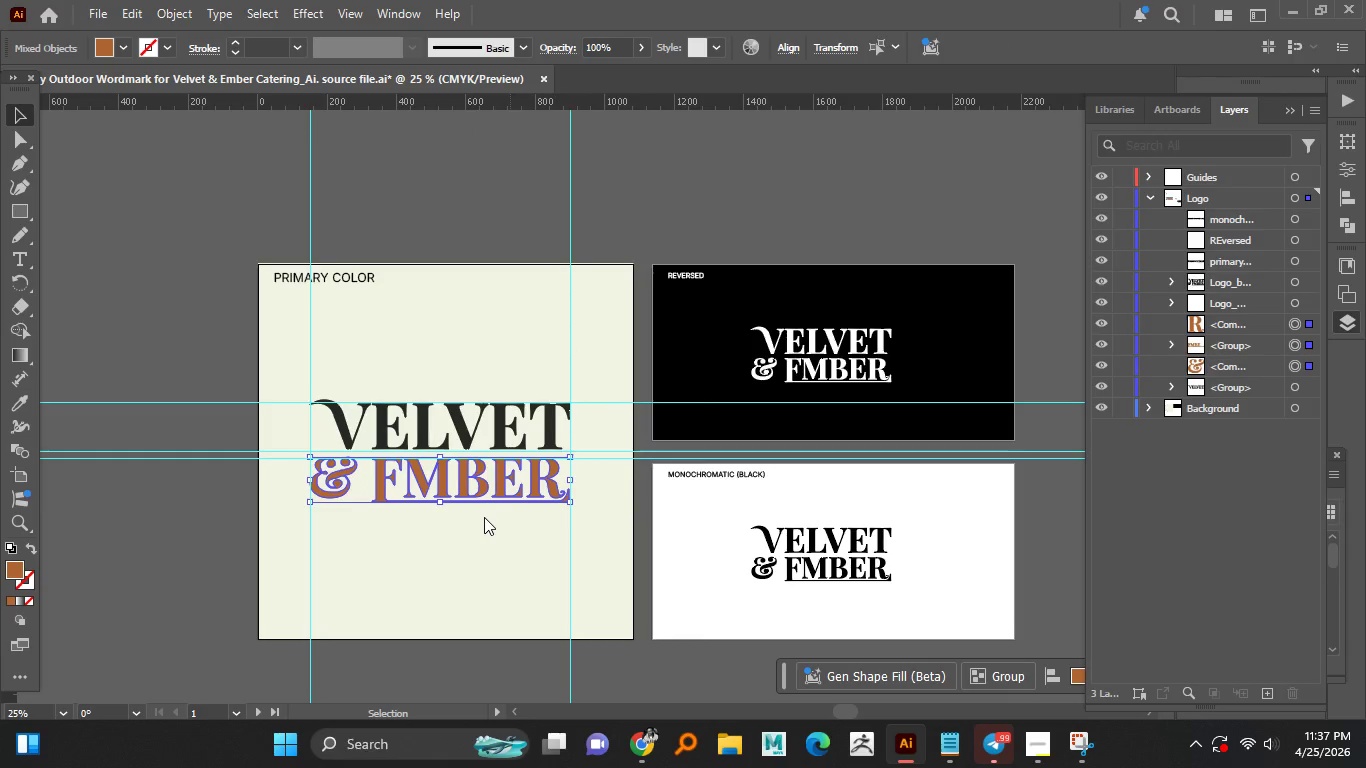 
hold_key(key=AltLeft, duration=1.25)
scroll: coordinate [514, 482], scroll_direction: down, amount: 1.0
 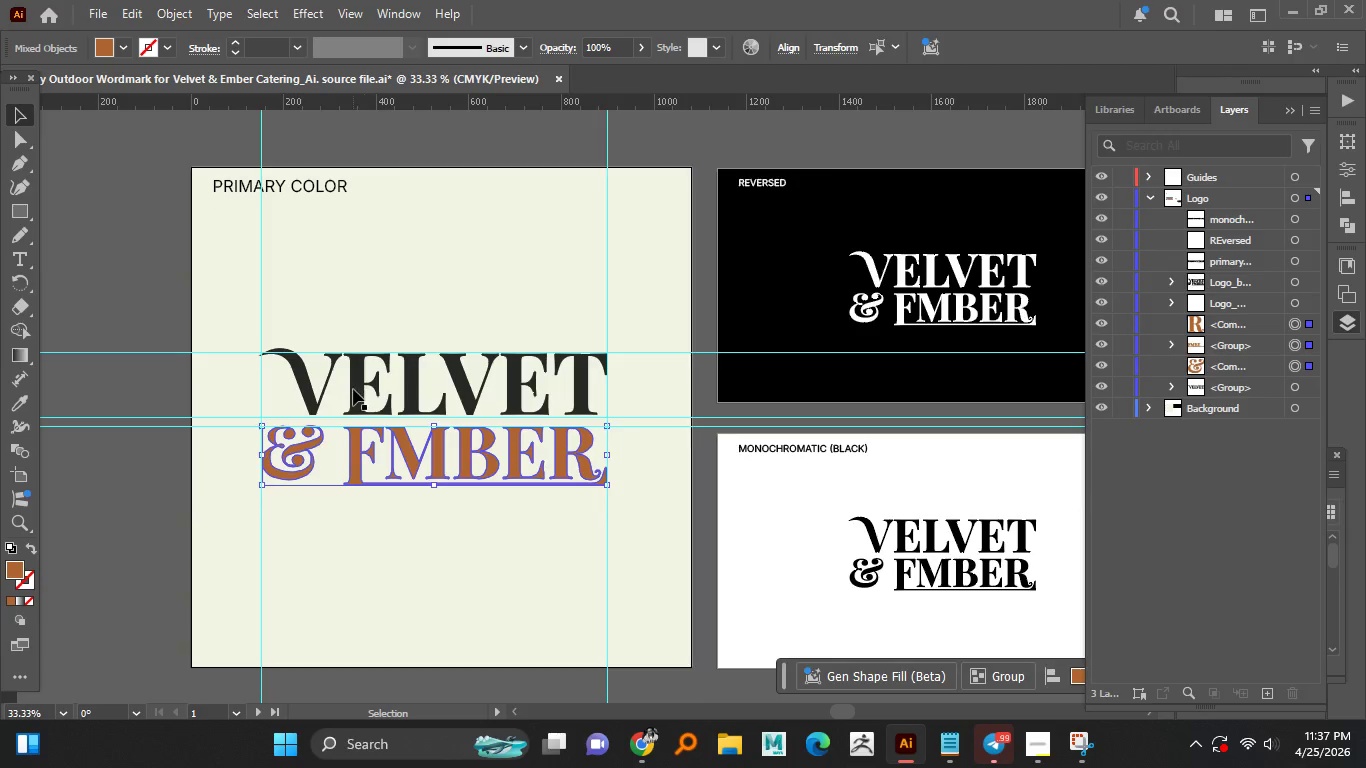 
hold_key(key=ShiftLeft, duration=1.19)
left_click([362, 390])
 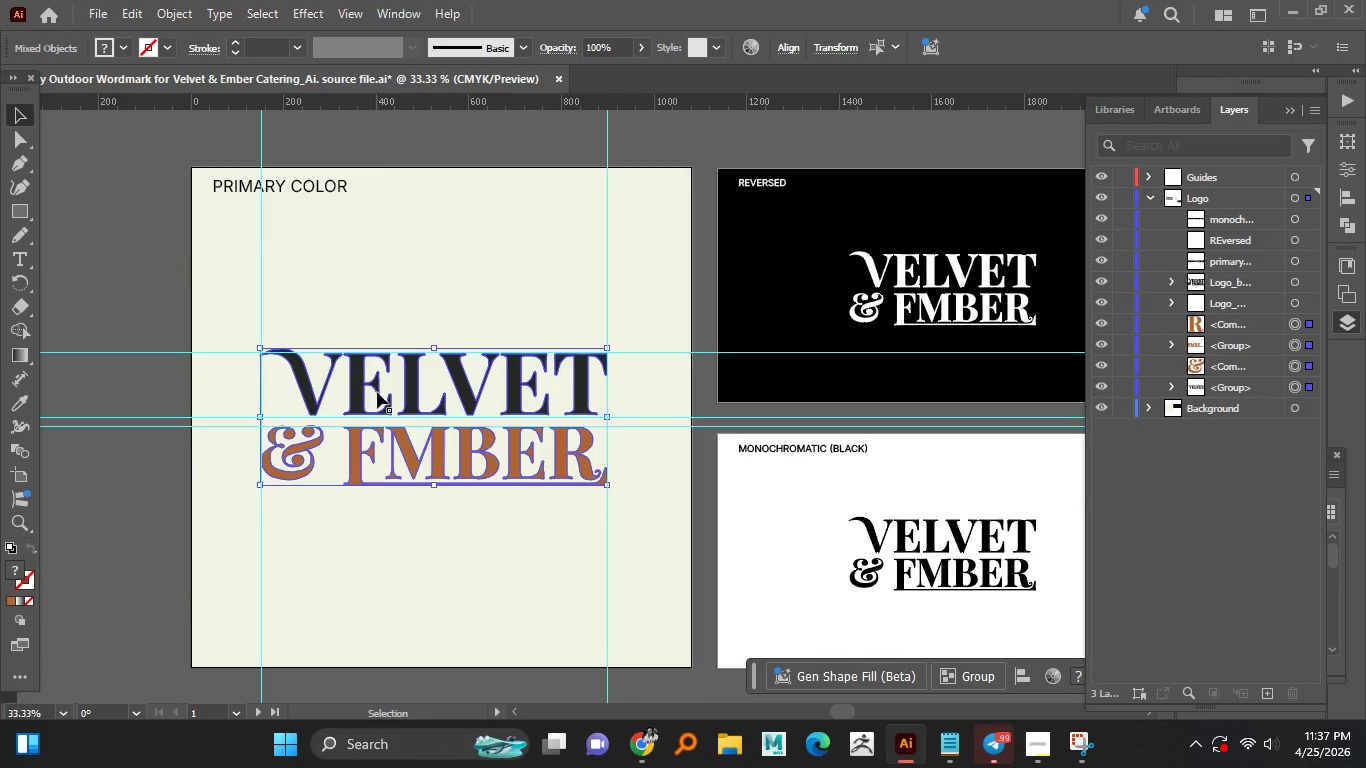 
double_click([377, 393])
 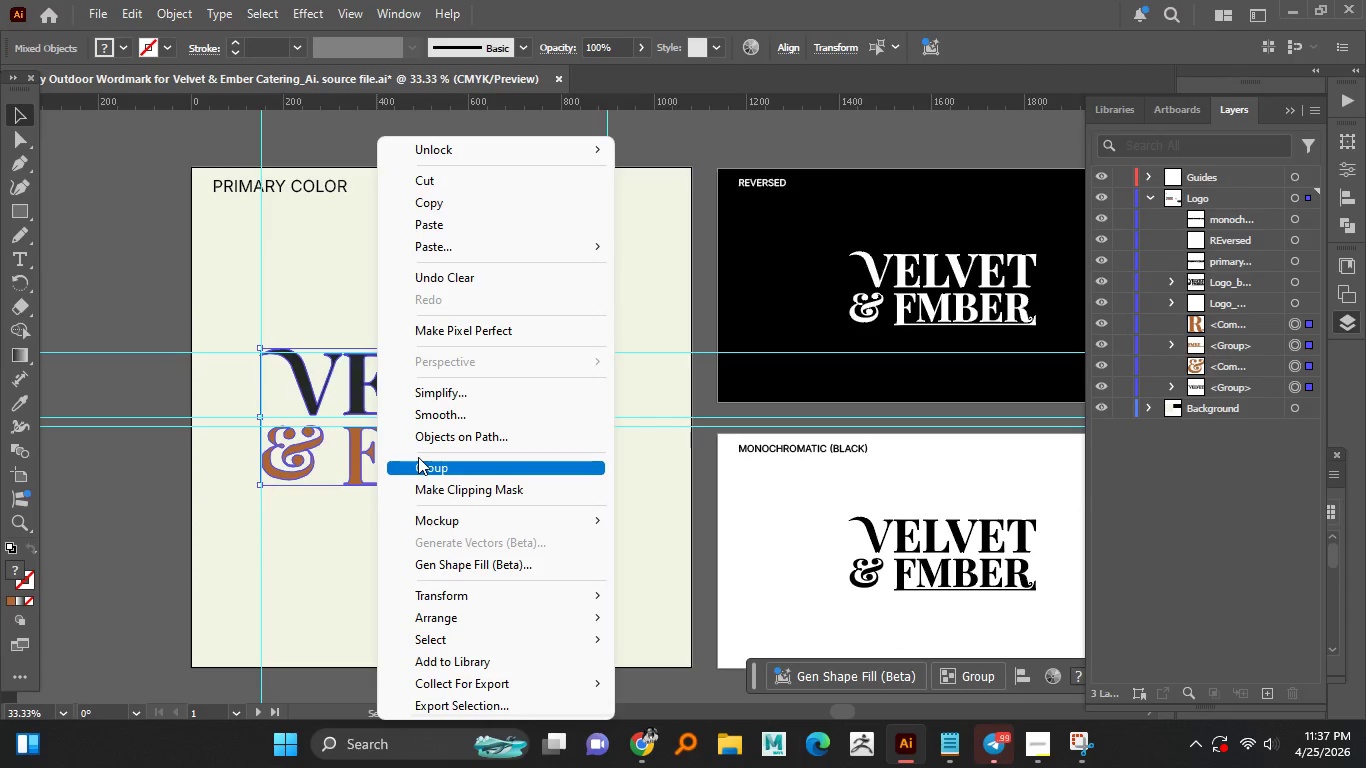 
left_click([419, 459])
 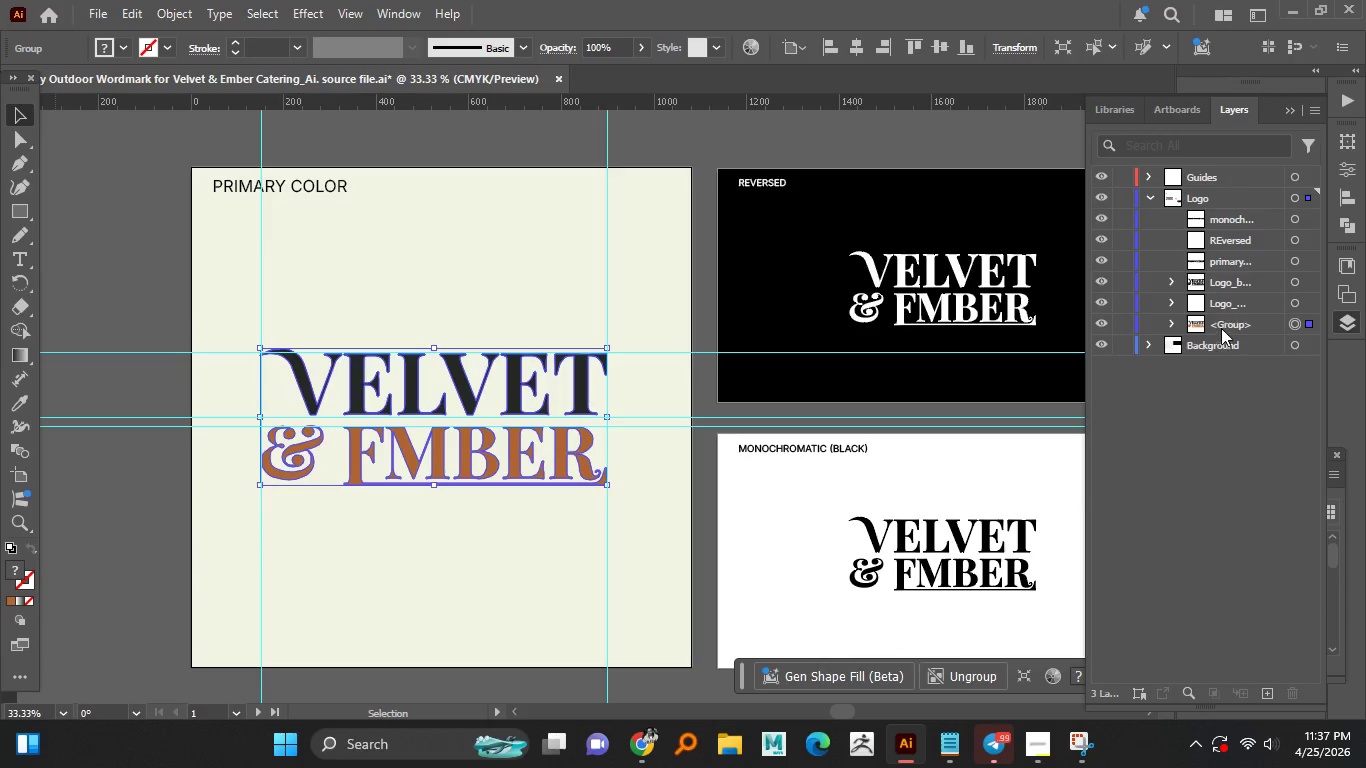 
double_click([1222, 325])
 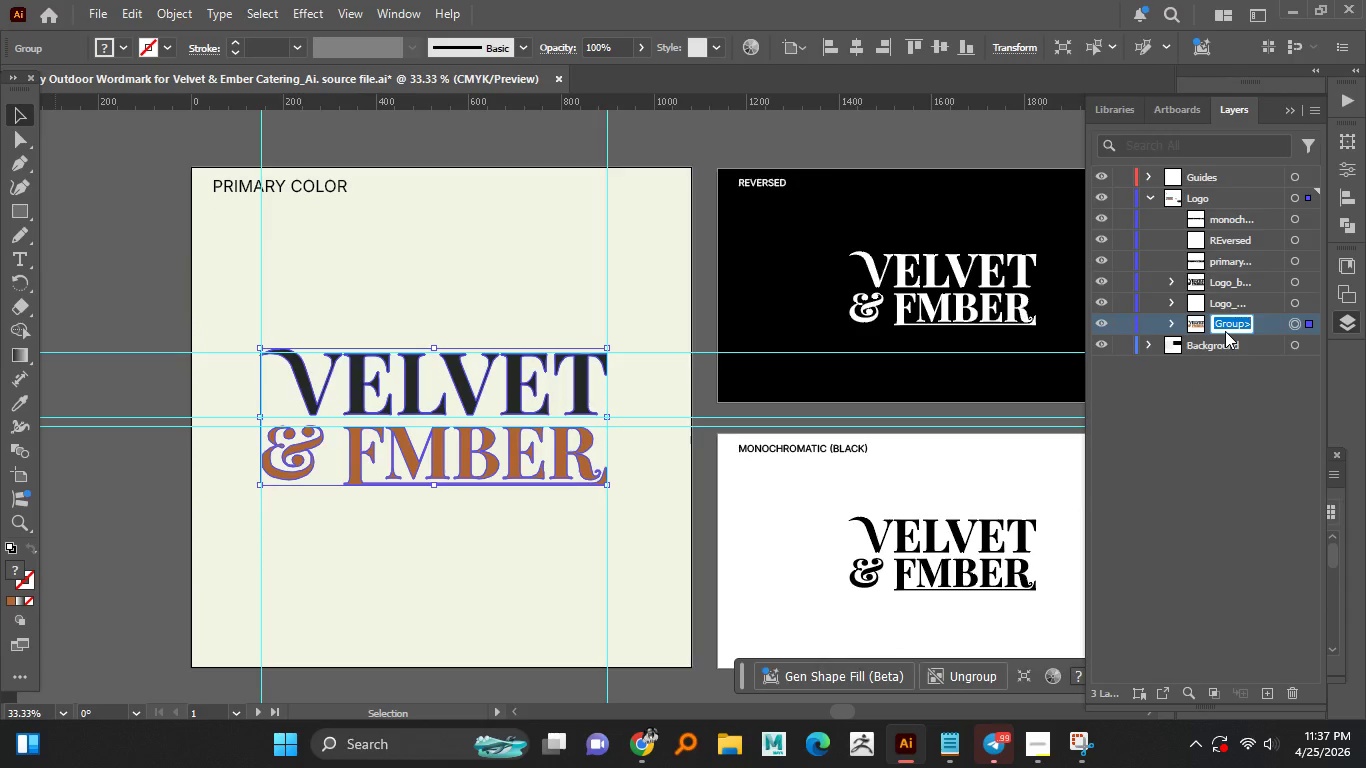 
type(Main_lodo)
key(Backspace)
key(Backspace)
type(go)
 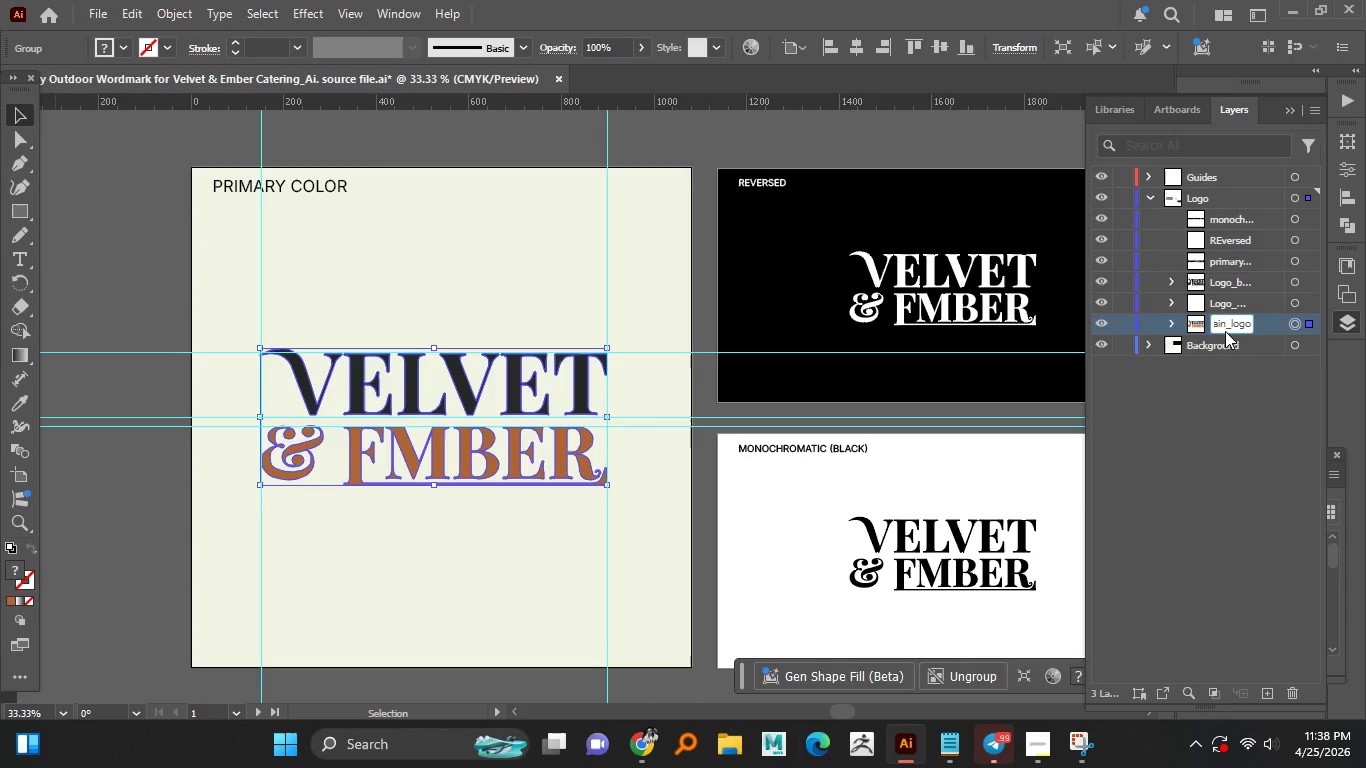 
key(Enter)
 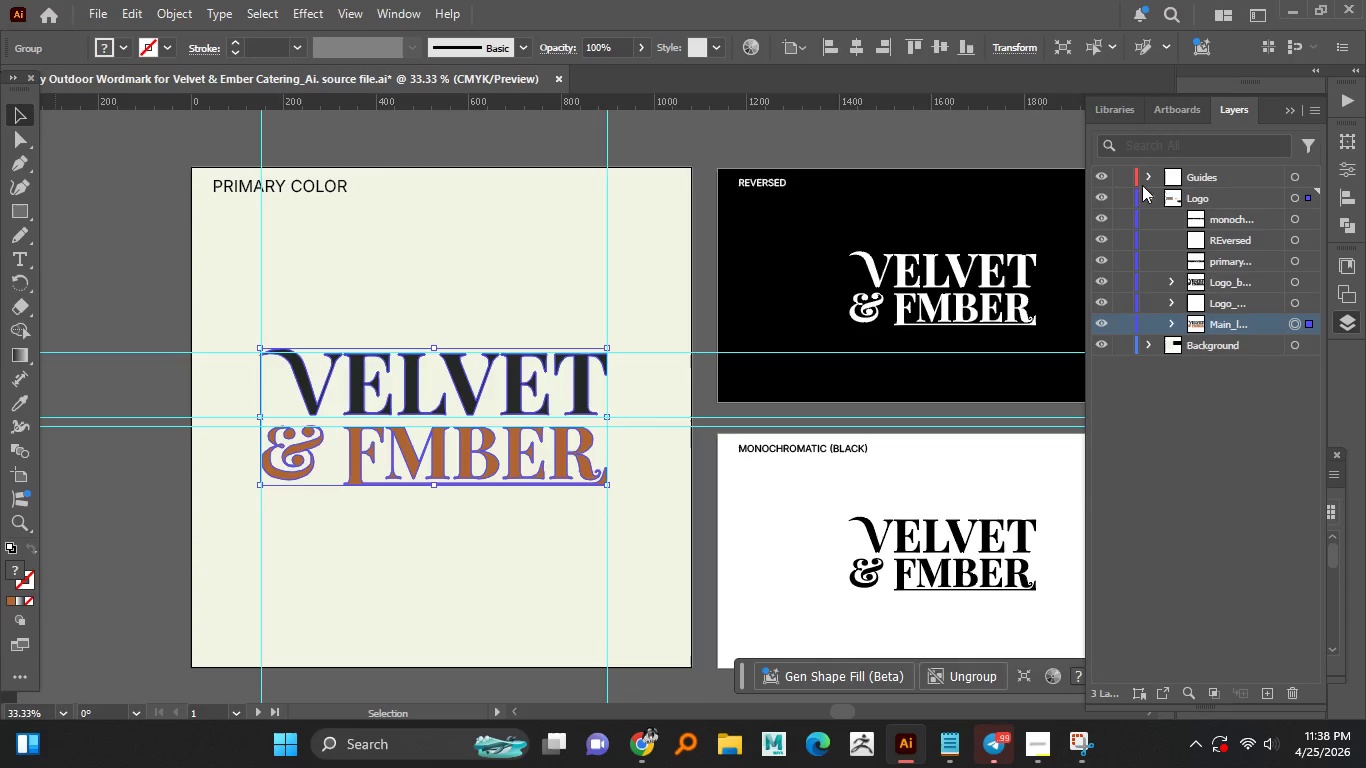 
left_click([1147, 194])
 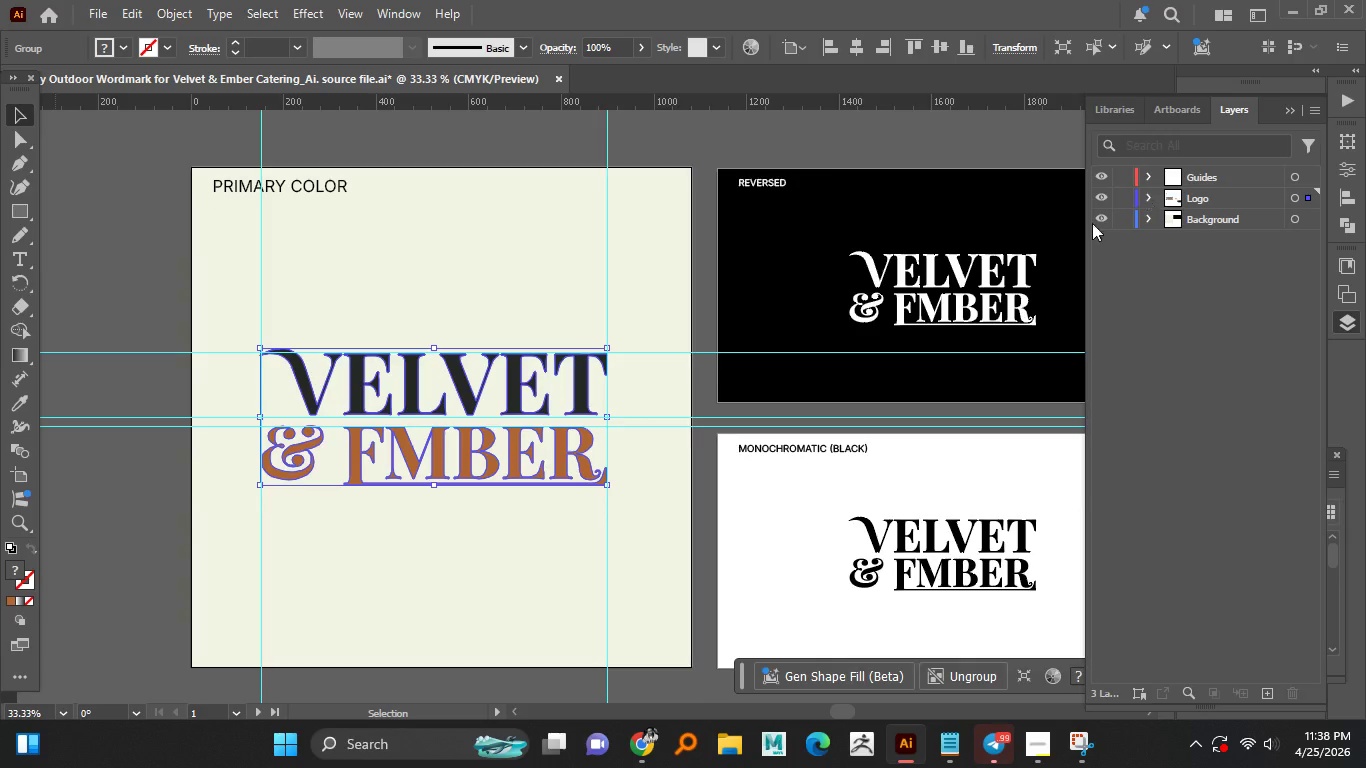 
key(Control+S)
 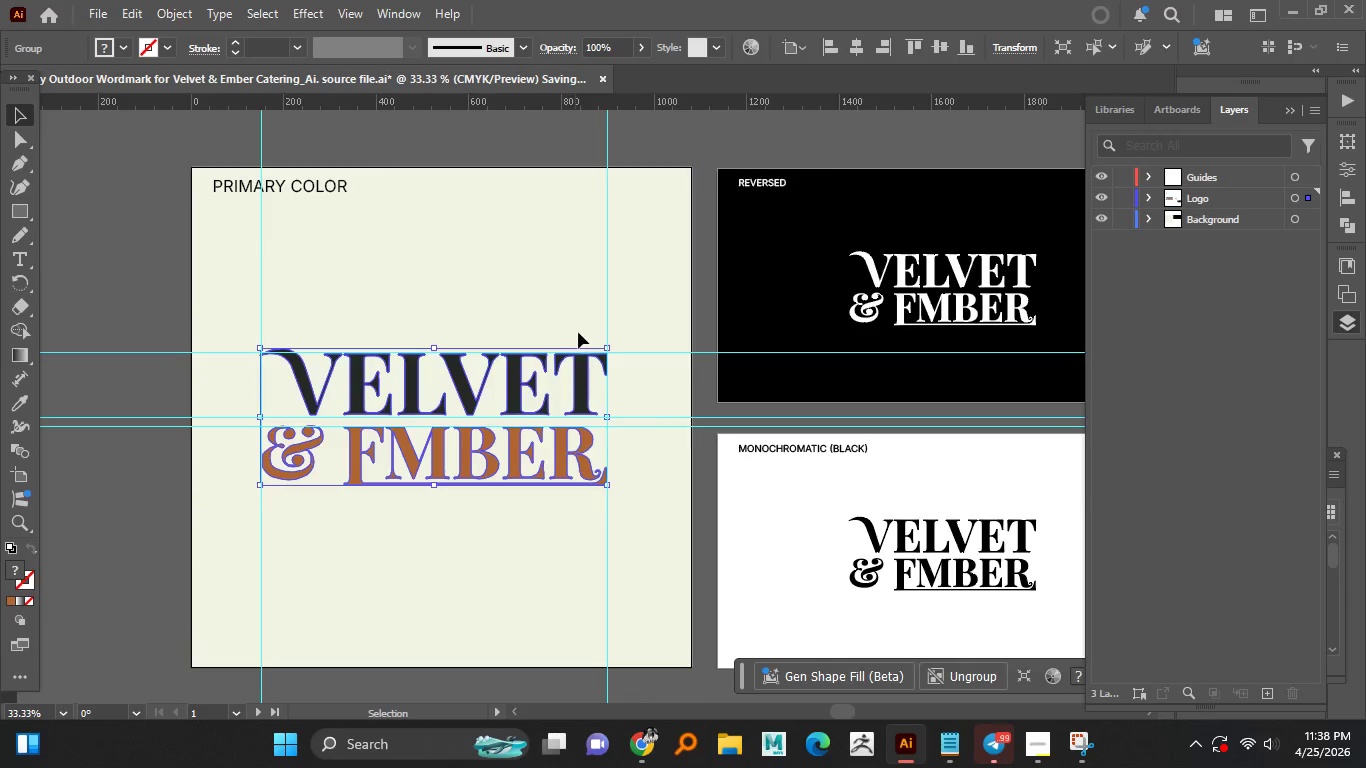 
hold_key(key=AltLeft, duration=1.11)
scroll: coordinate [616, 304], scroll_direction: down, amount: 1.0
 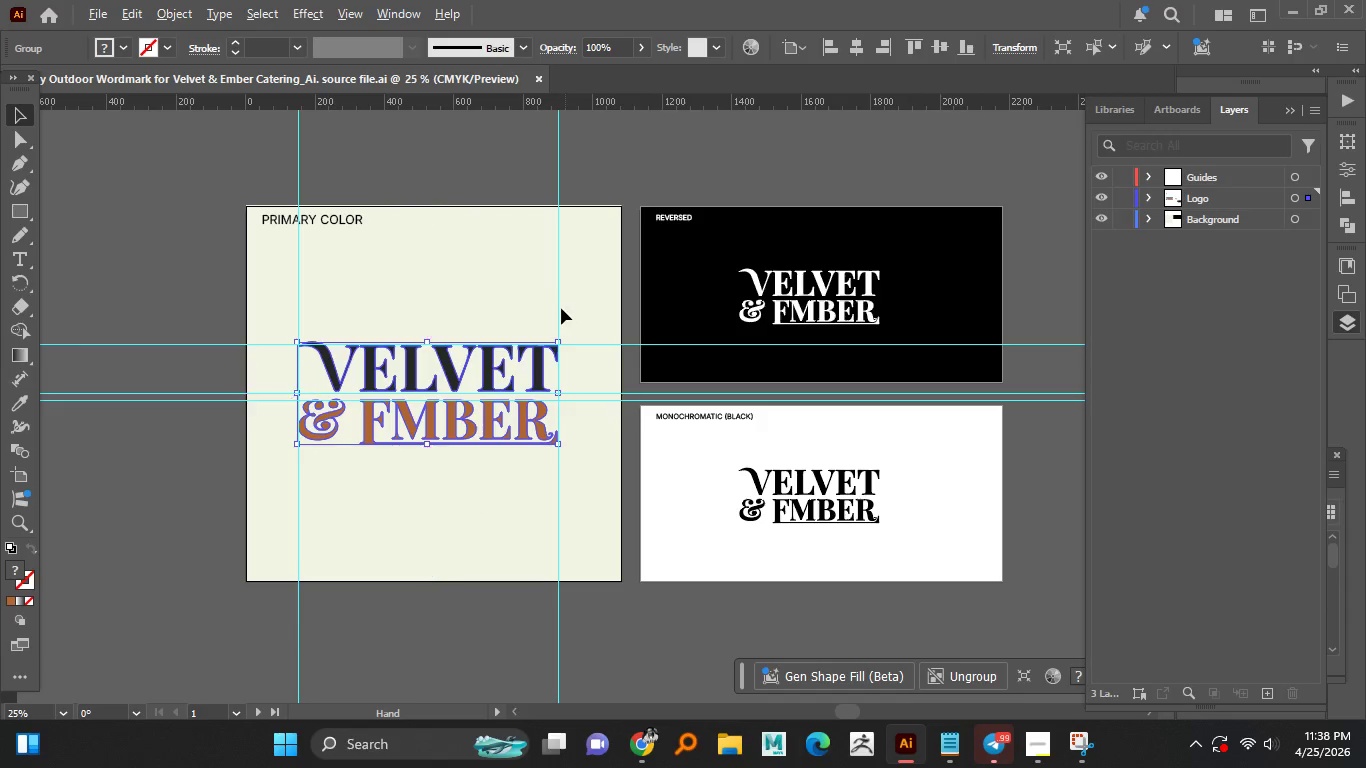 
left_click([515, 277])
 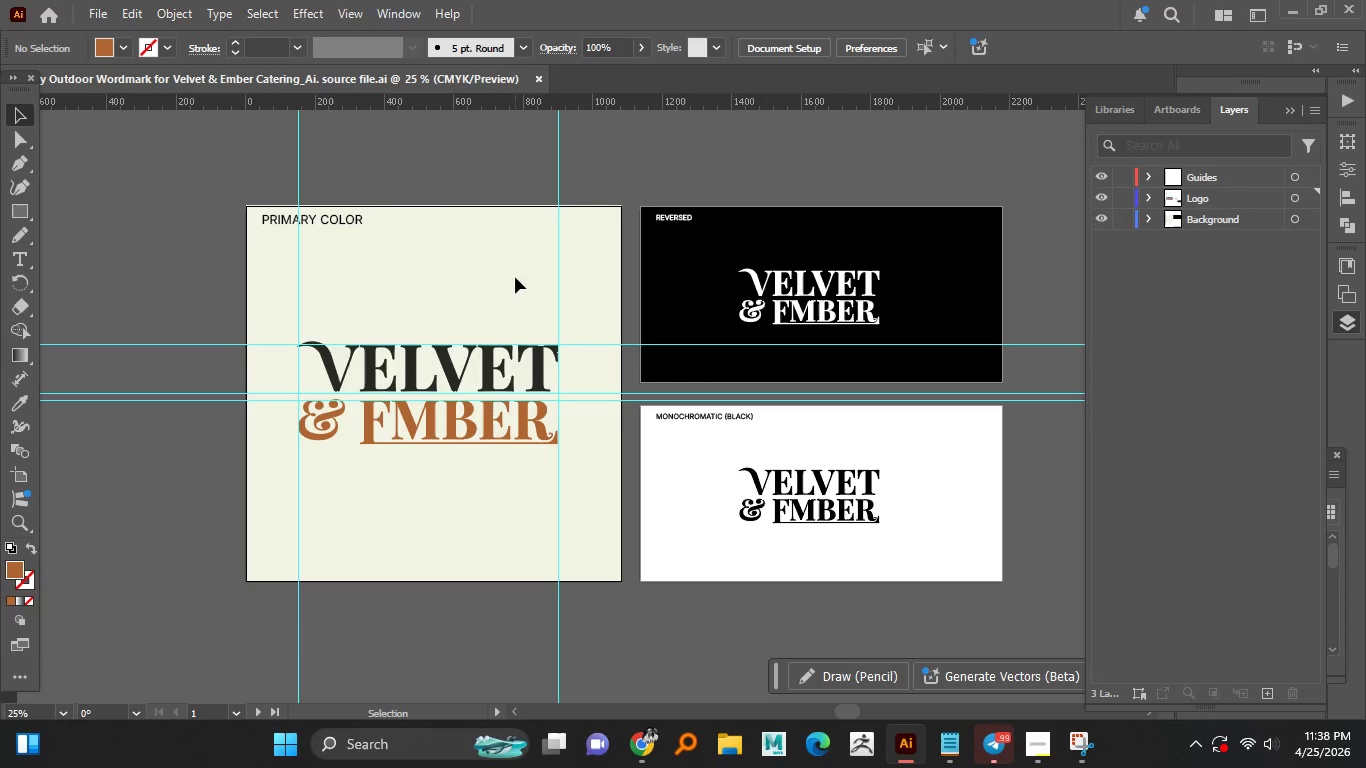 
hold_key(key=AltLeft, duration=0.66)
 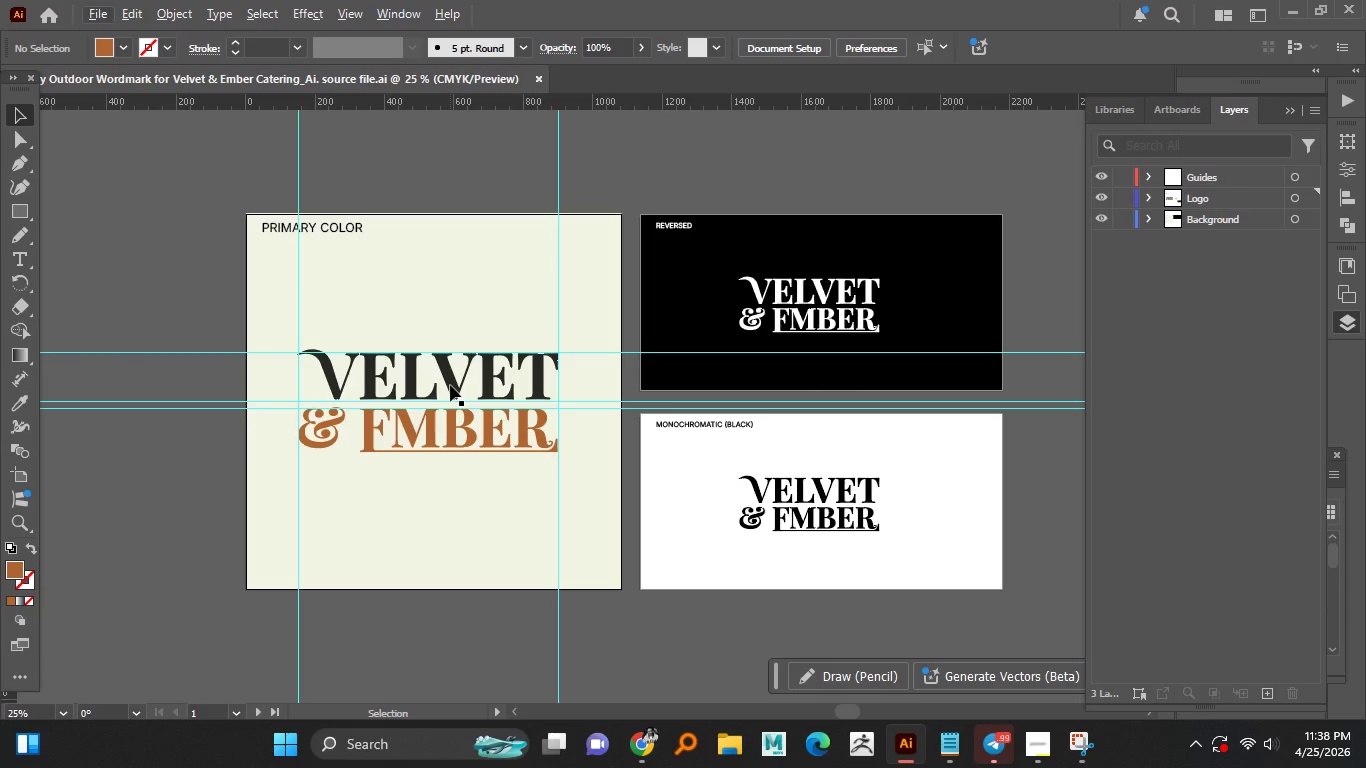 
left_click([450, 385])
 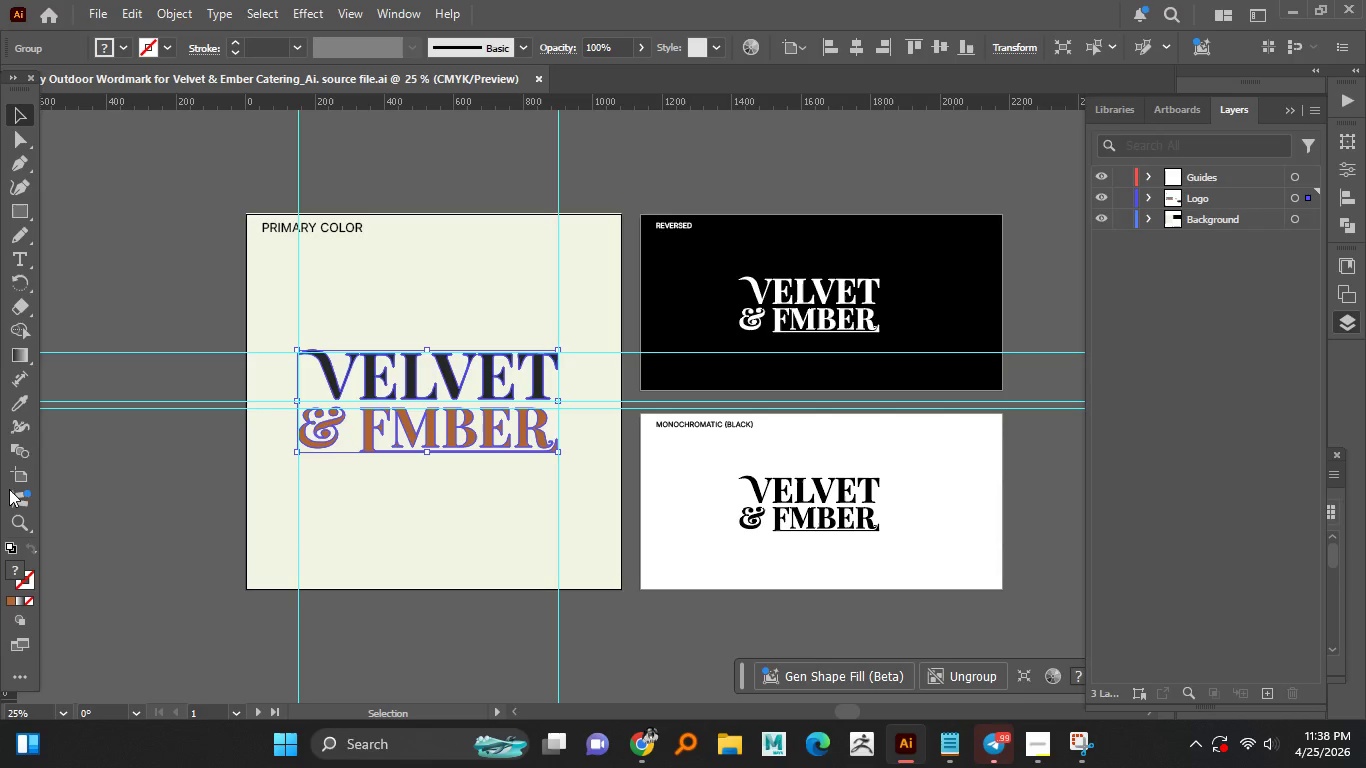 
left_click([26, 397])
 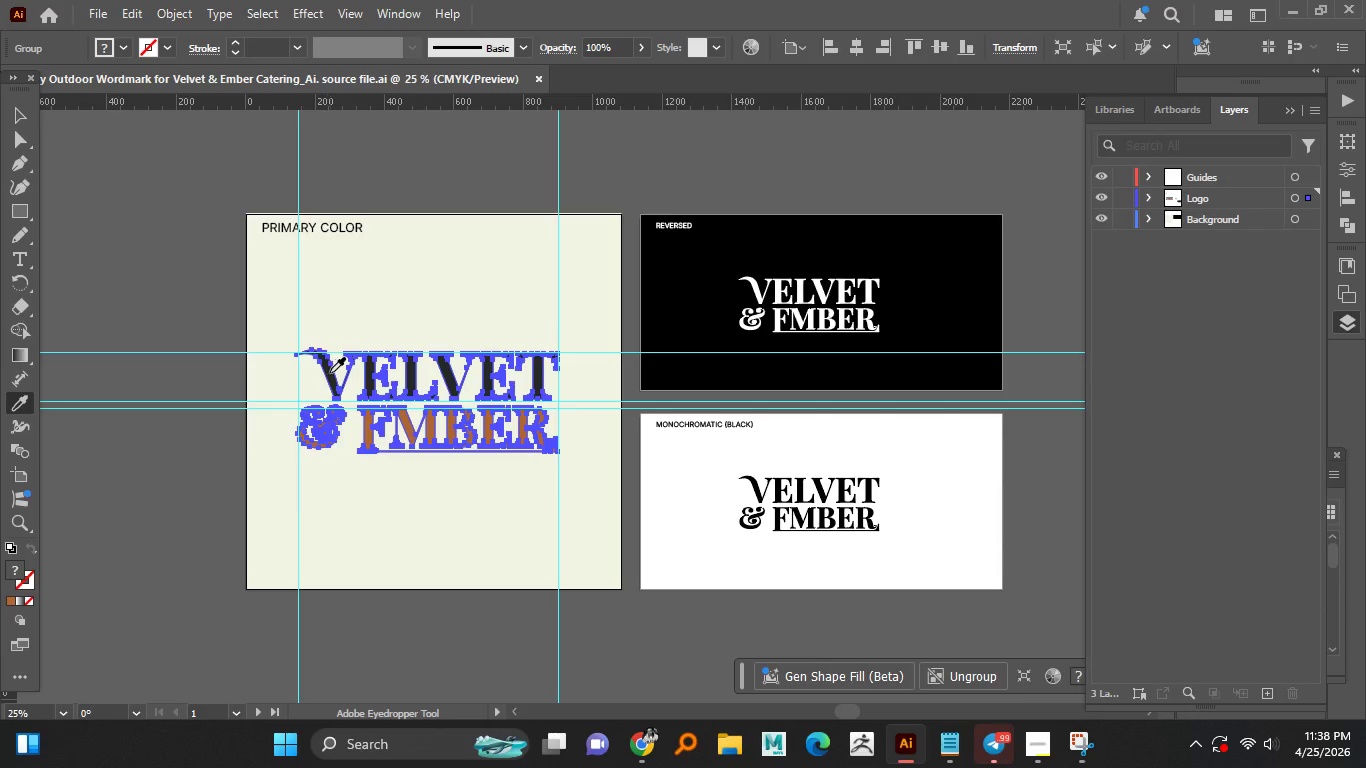 
left_click([331, 372])
 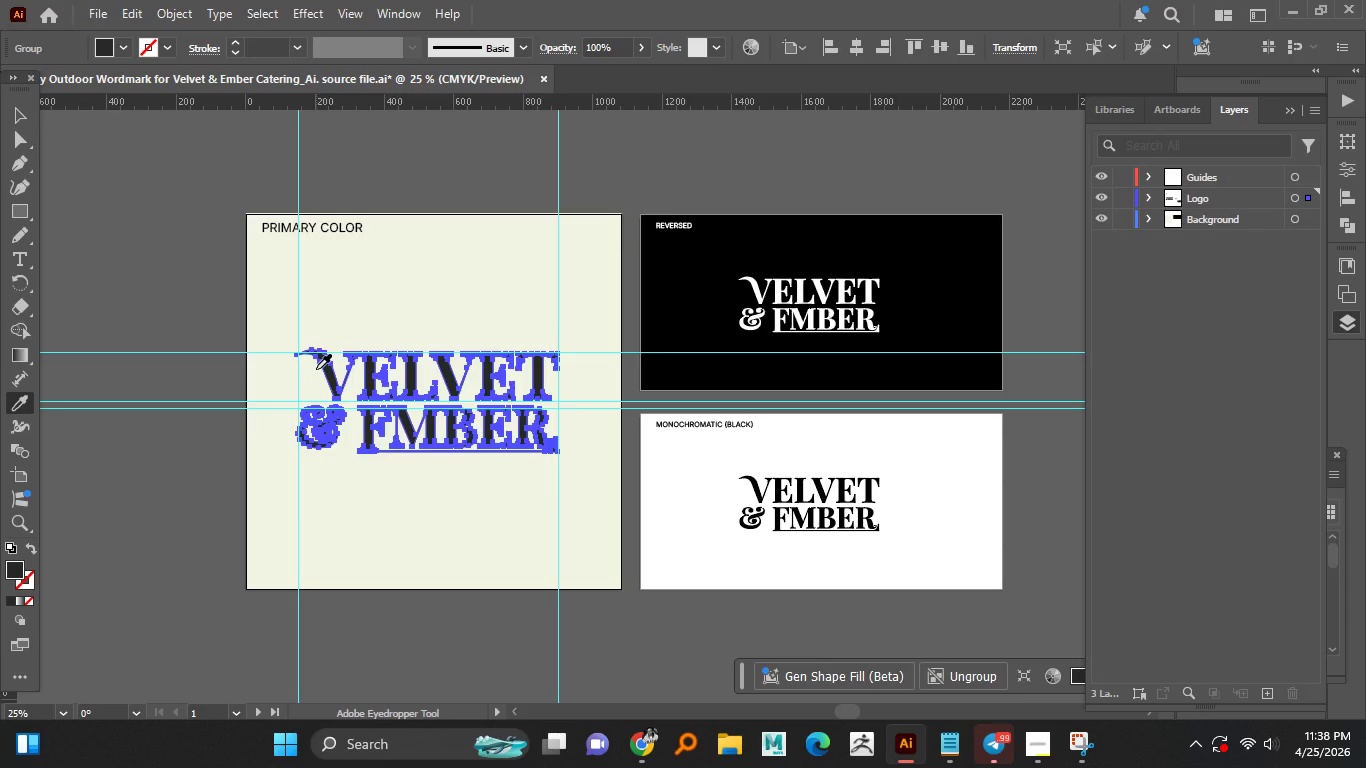 
key(Control+Z)
 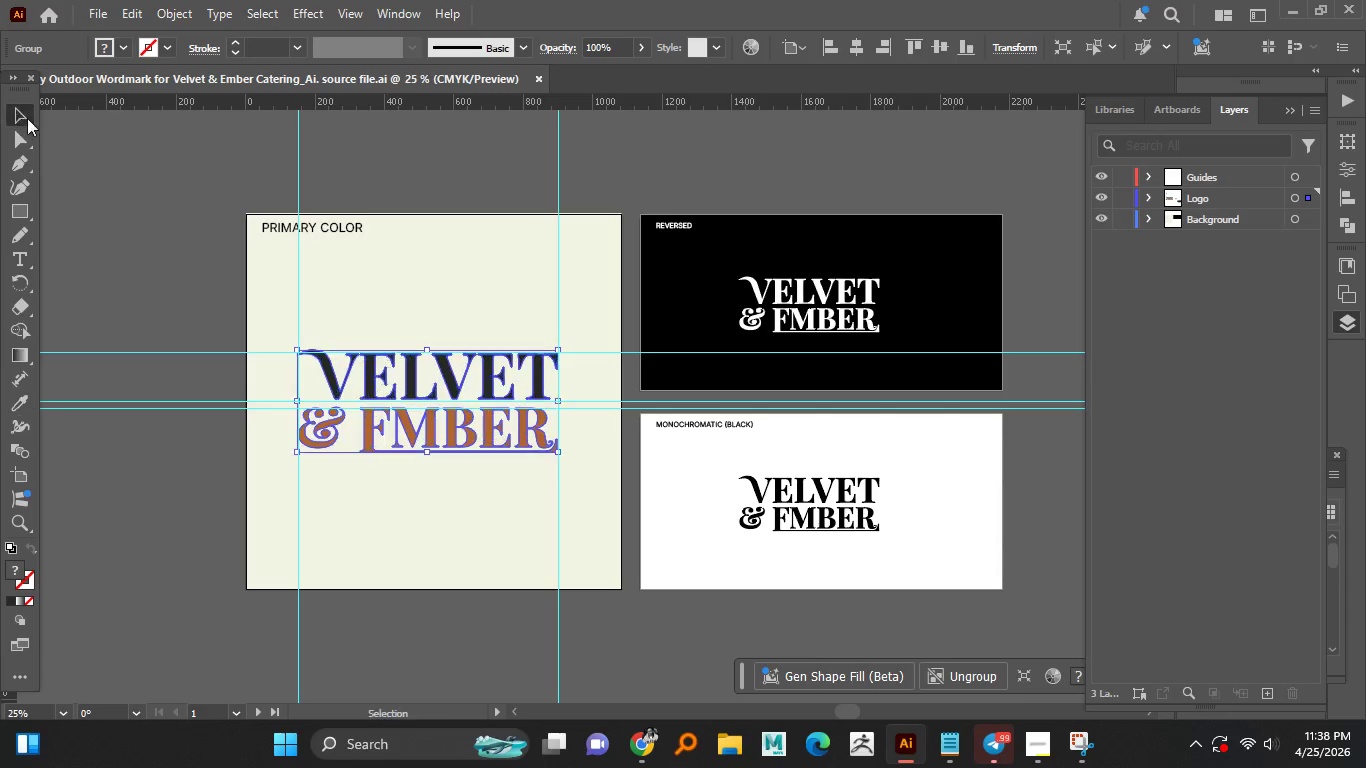 
double_click([64, 163])
 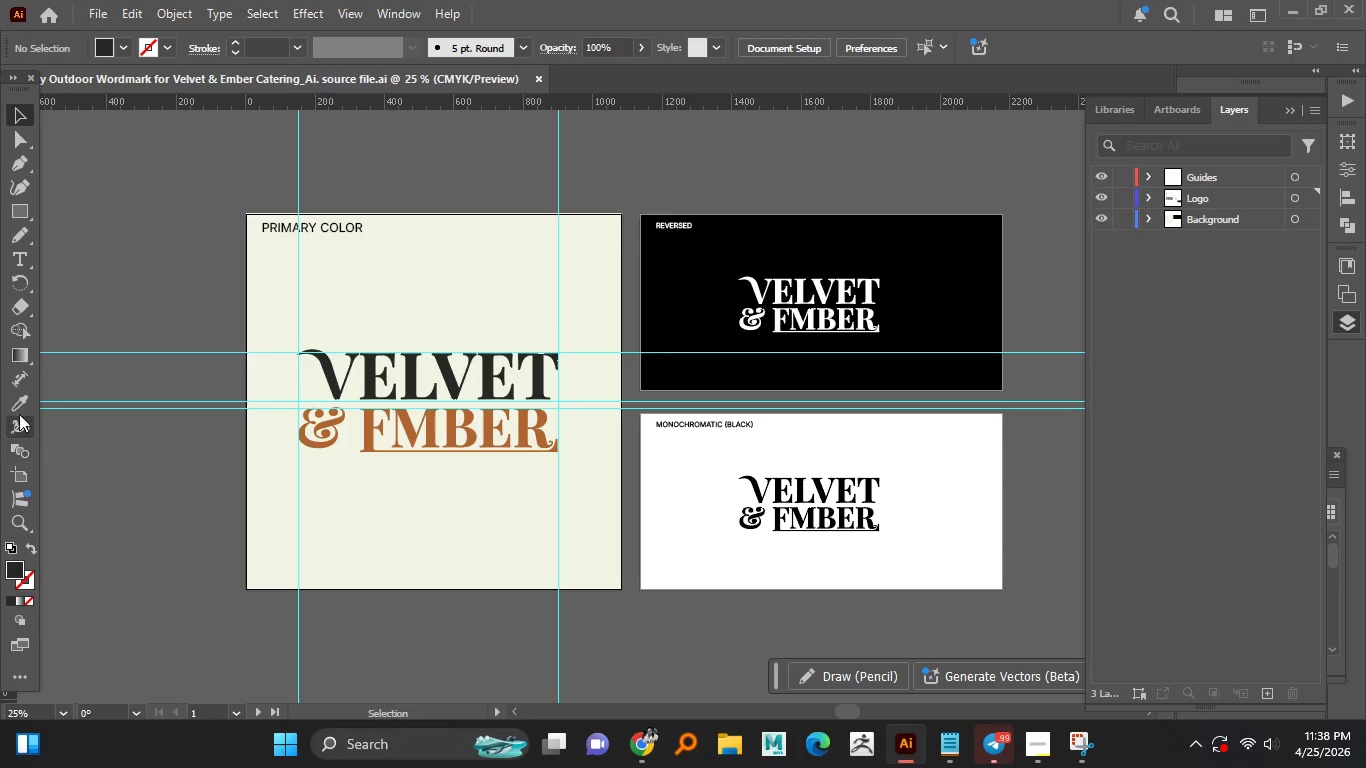 
left_click([19, 408])
 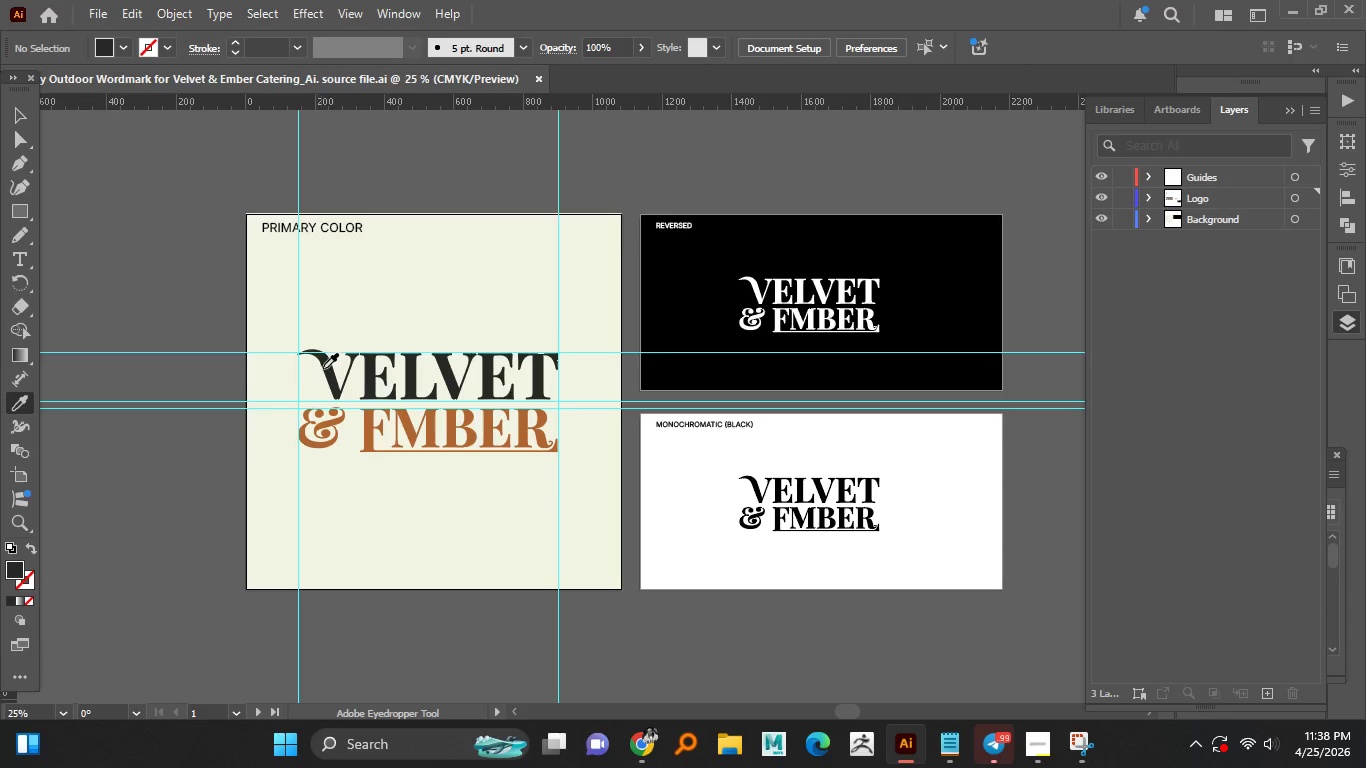 
left_click([324, 367])
 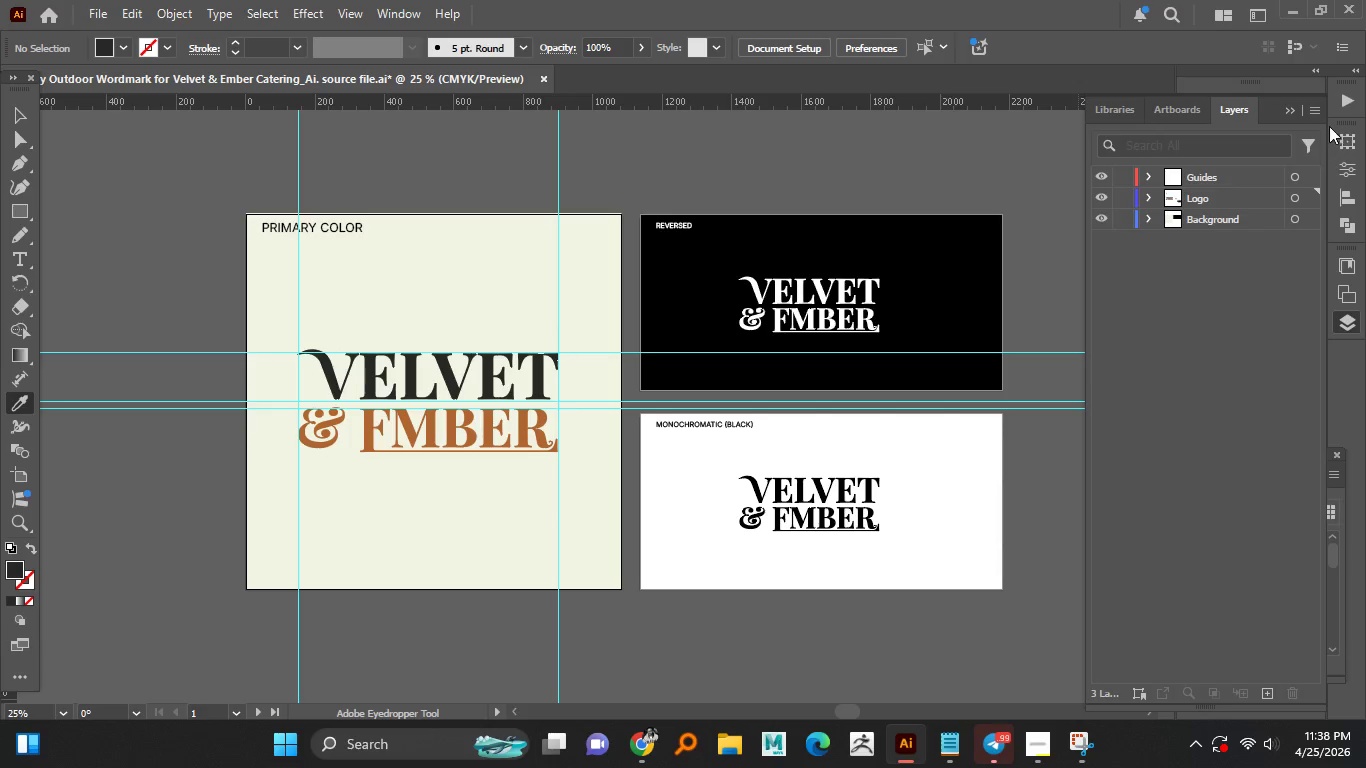 
left_click([1295, 108])
 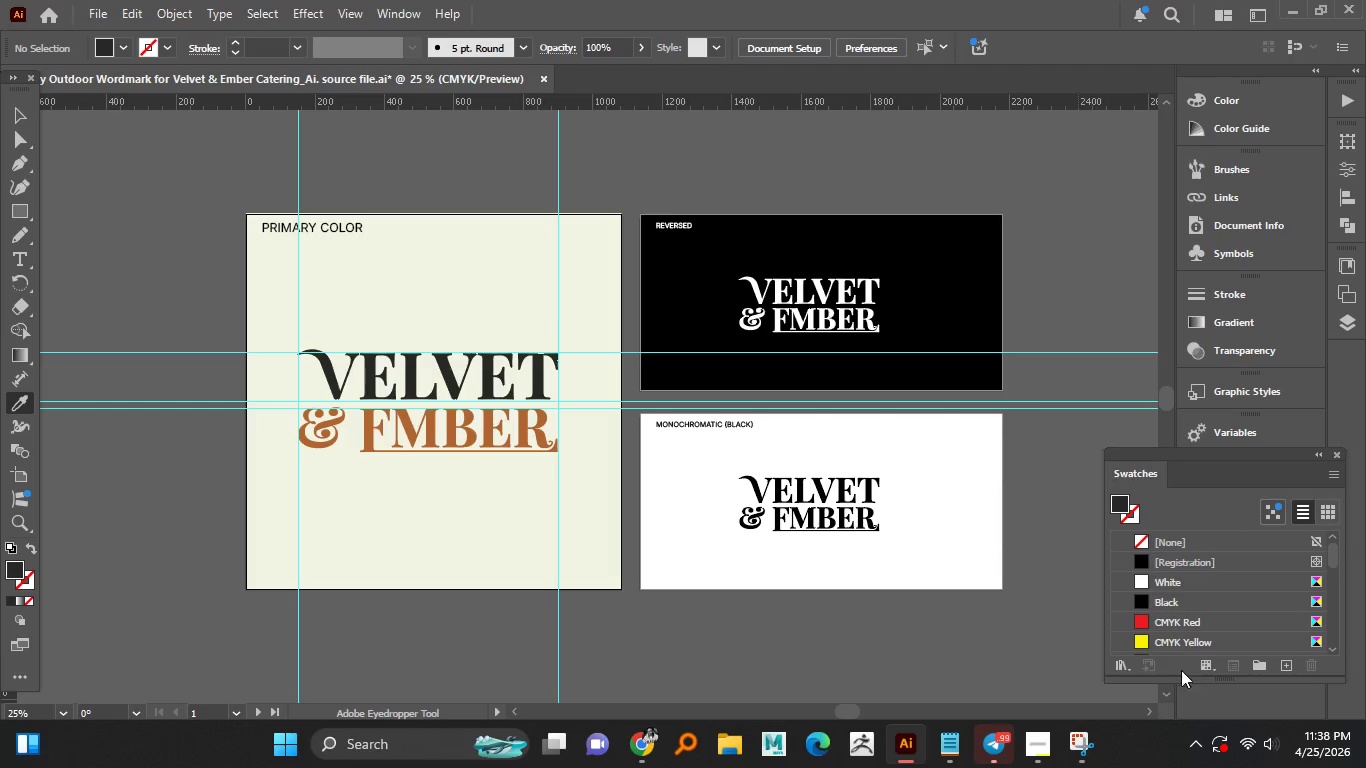 
left_click([1286, 664])
 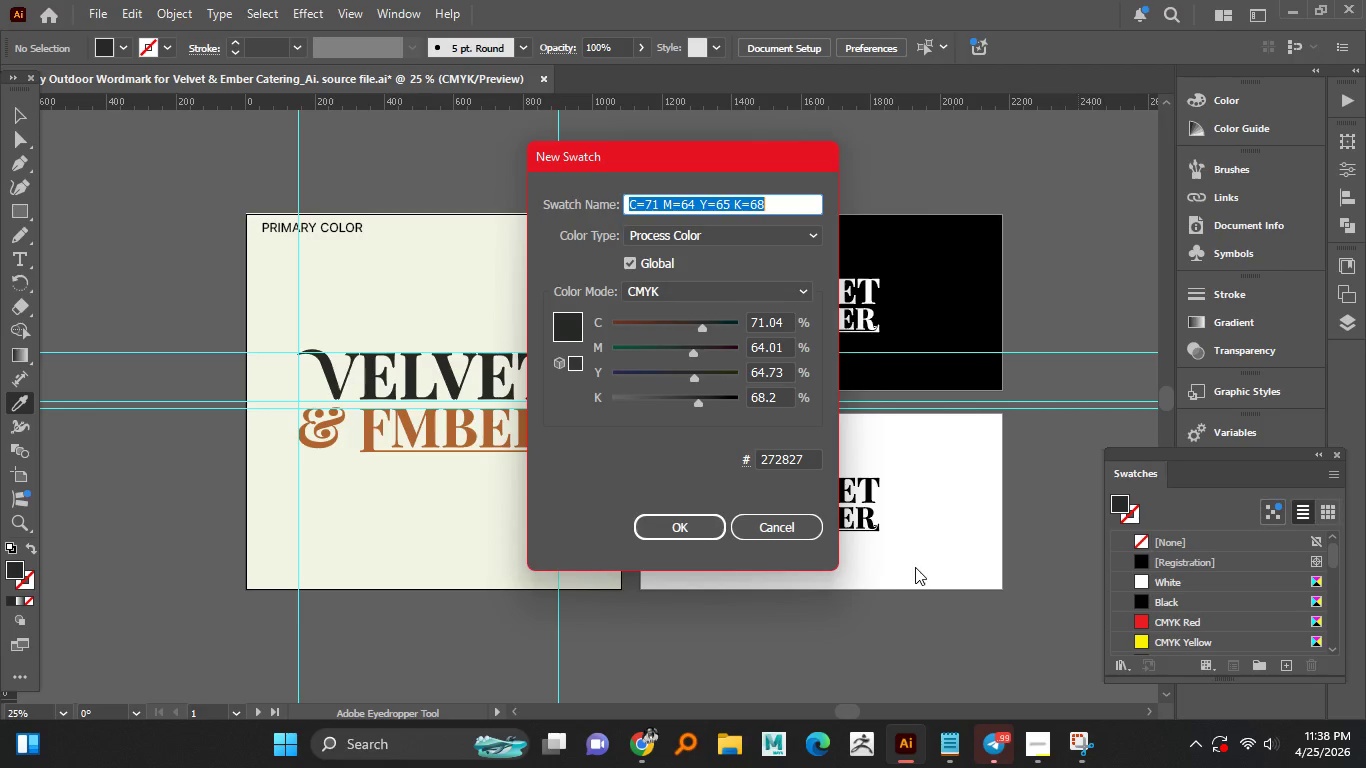 
type(charclo)
key(Backspace)
key(Backspace)
type(oal)
 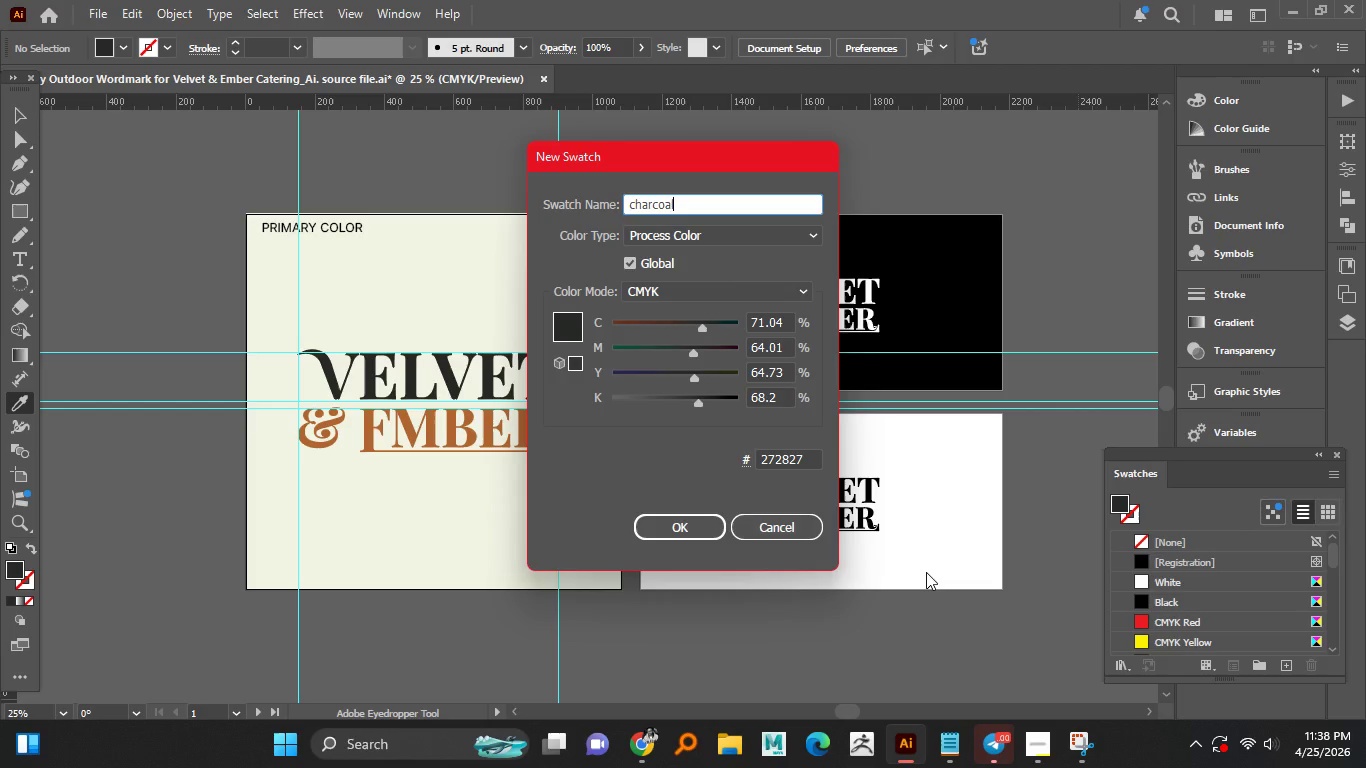 
key(Enter)
 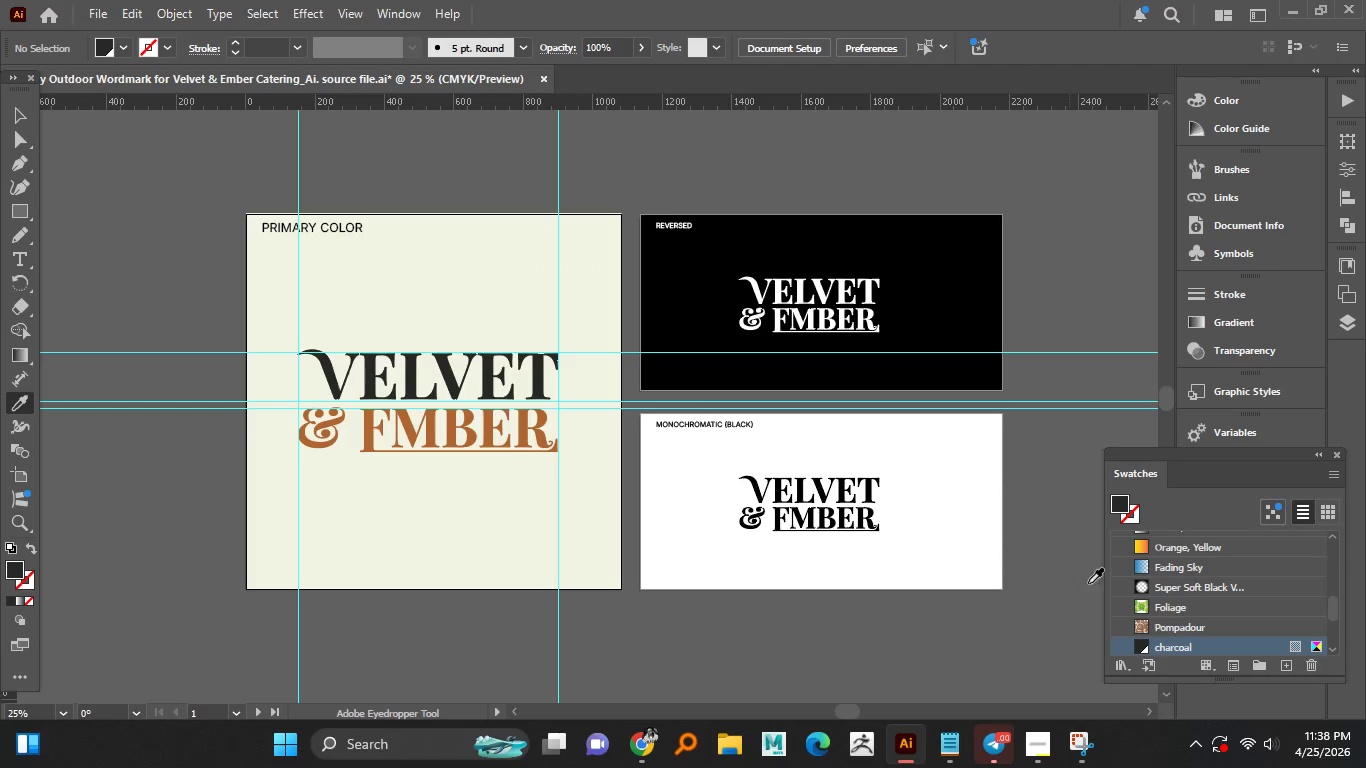 
scroll: coordinate [1174, 592], scroll_direction: down, amount: 1.0
 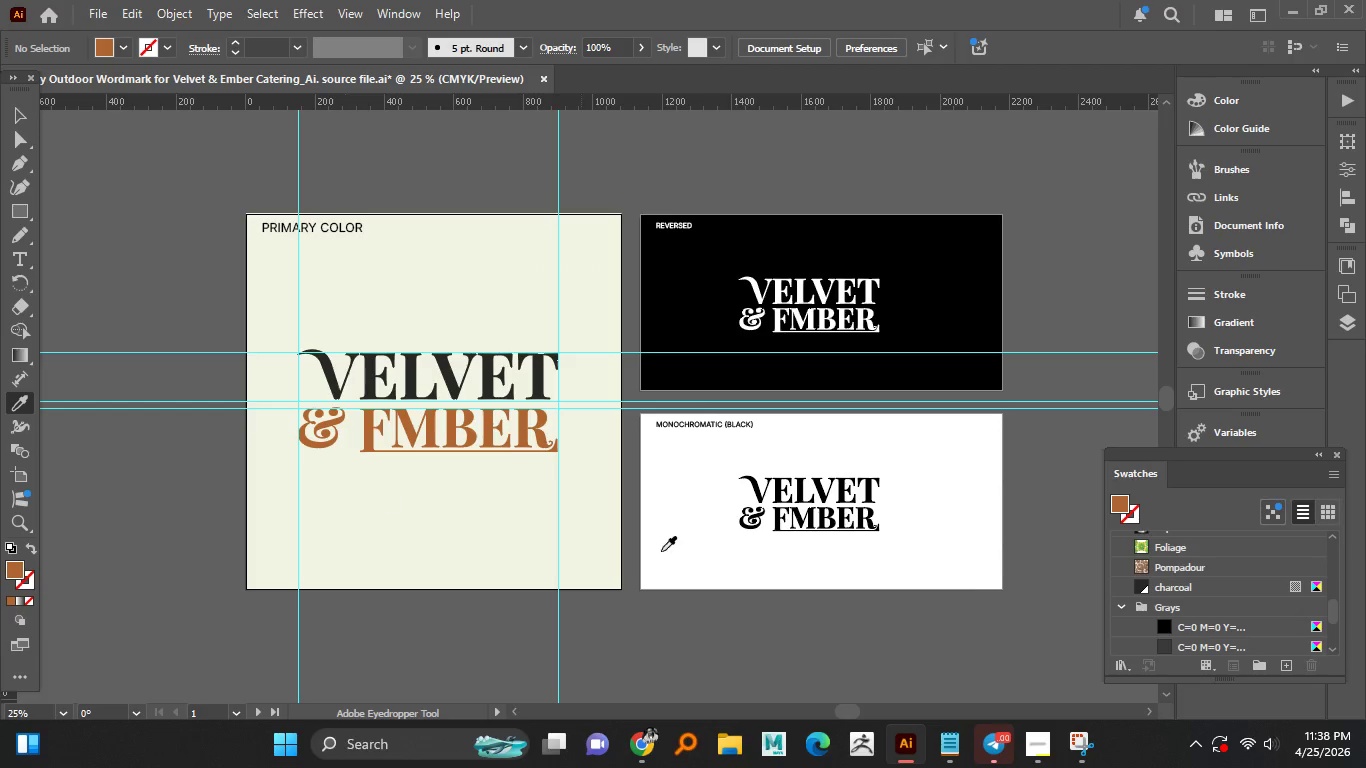 
left_click([1284, 663])
 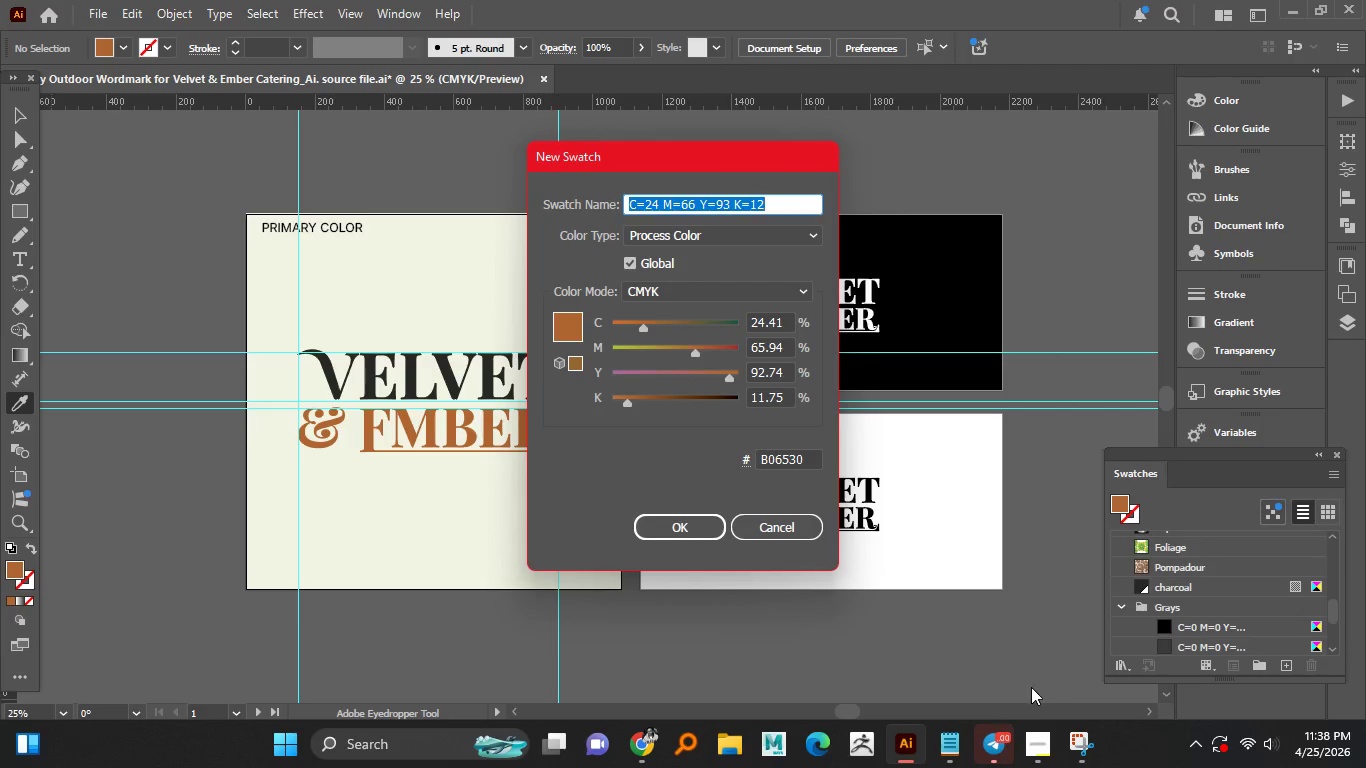 
left_click([1043, 743])